 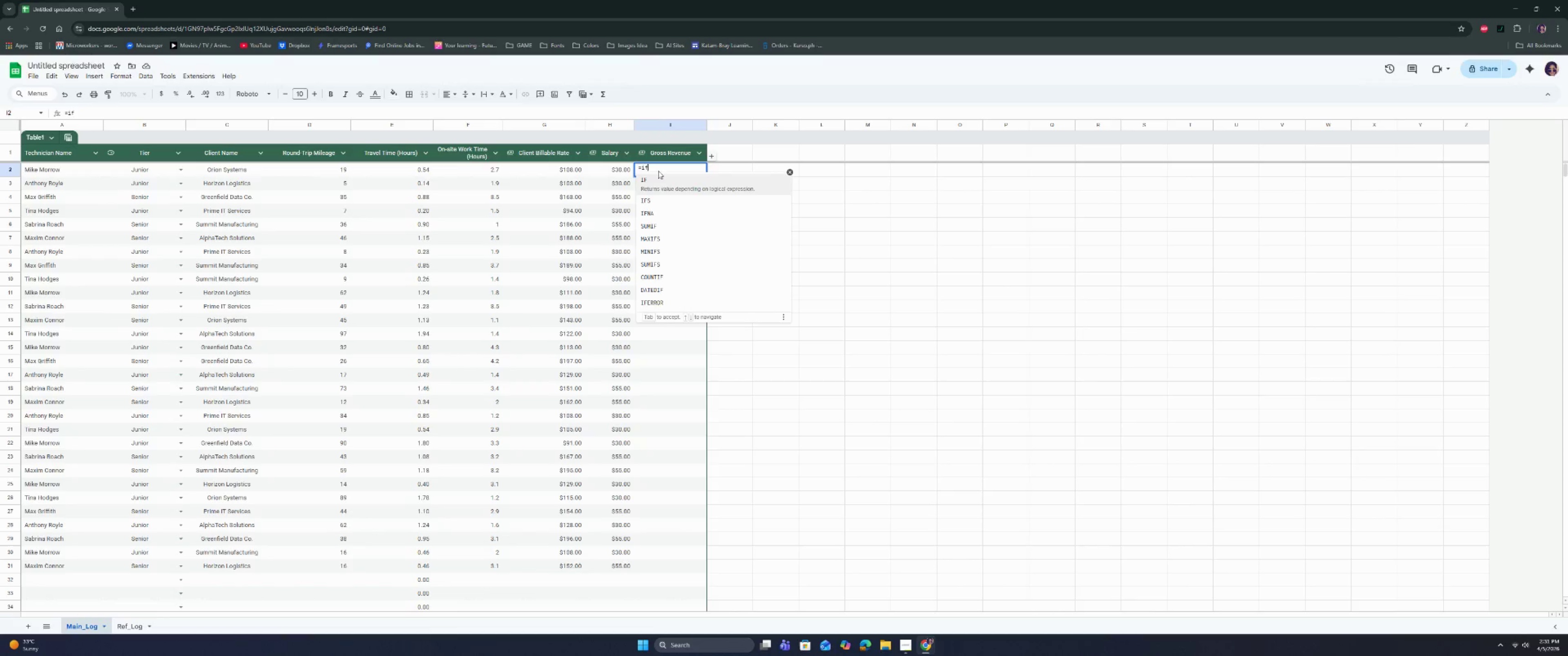 
key(Enter)
 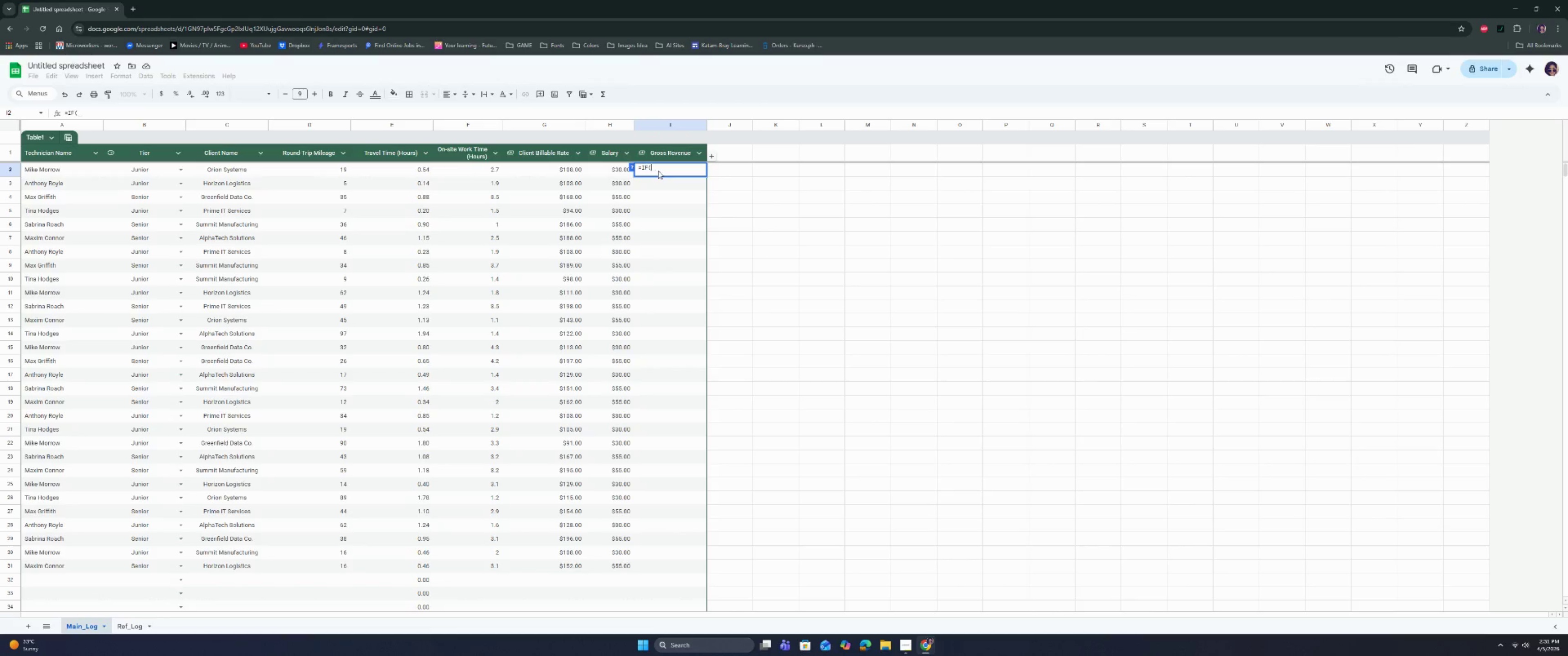 
type(or)
 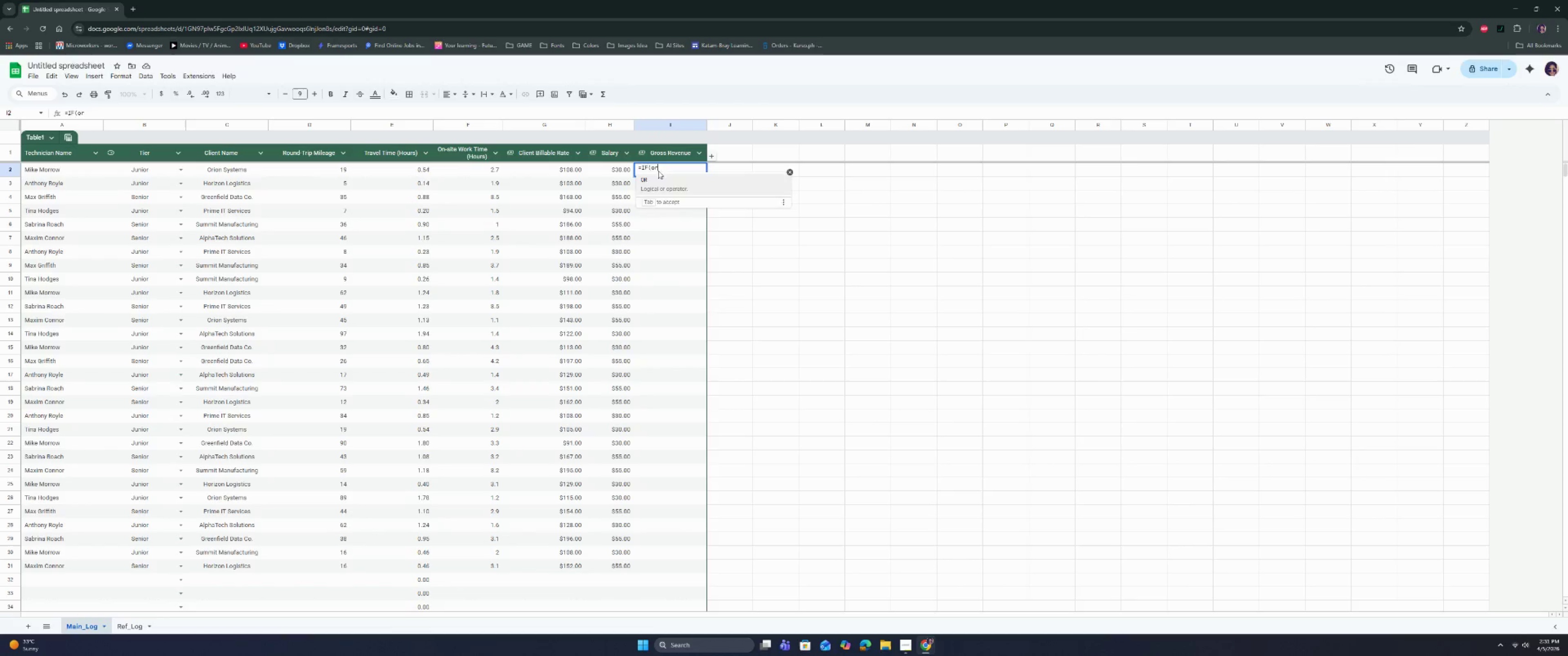 
key(Enter)
 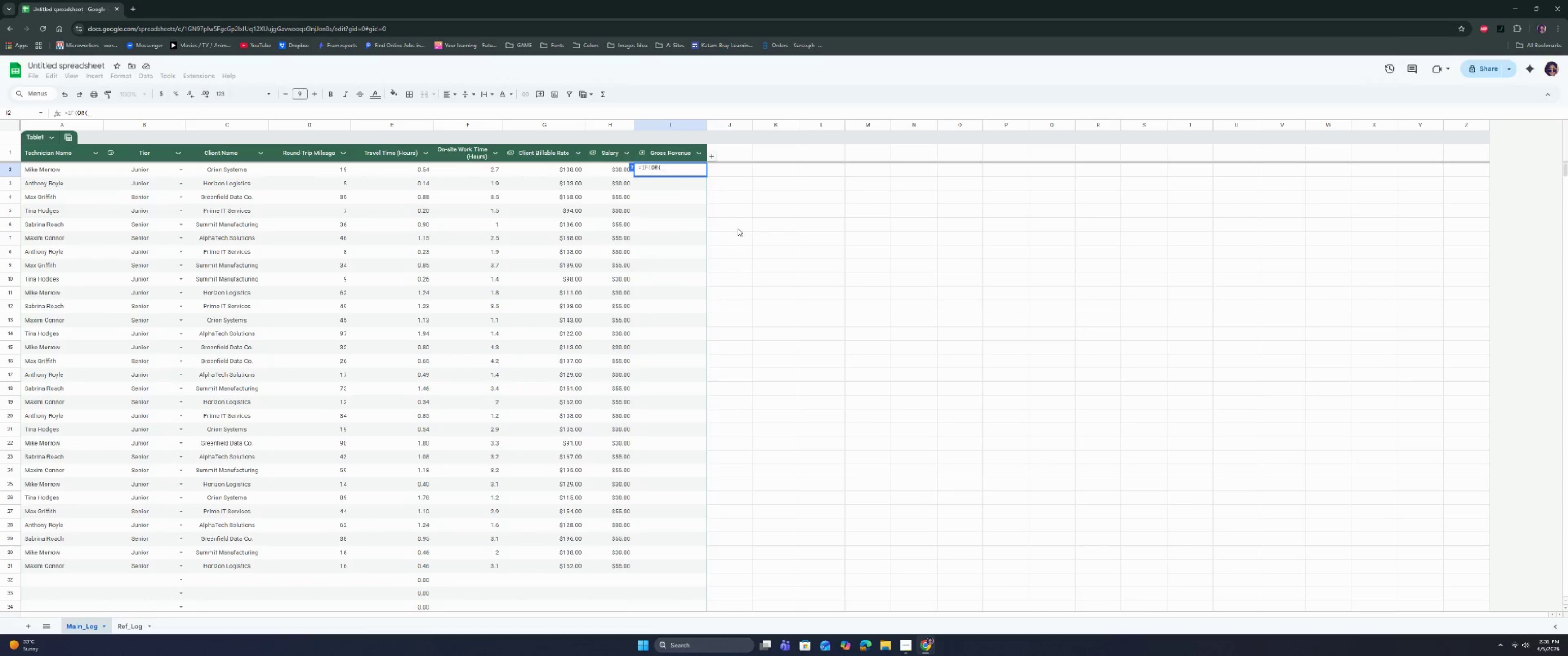 
left_click([484, 172])
 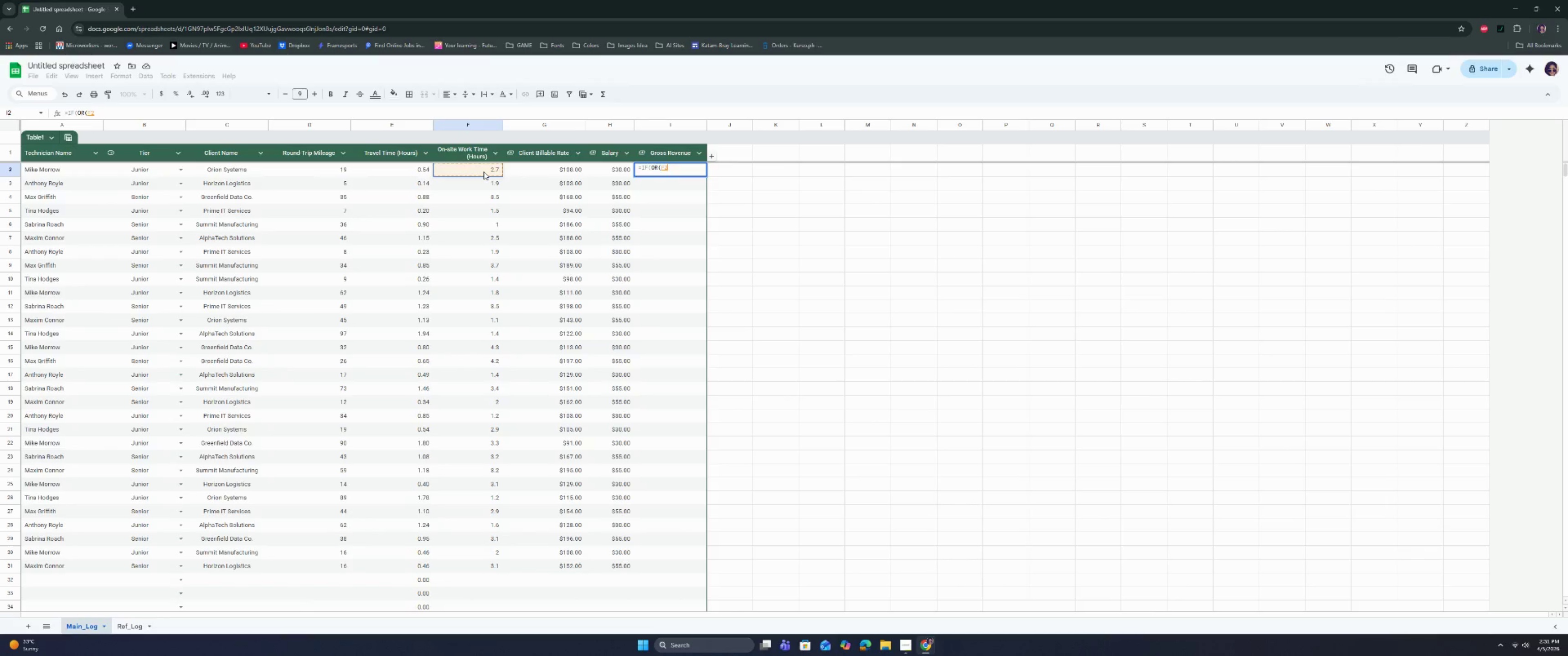 
key(Space)
 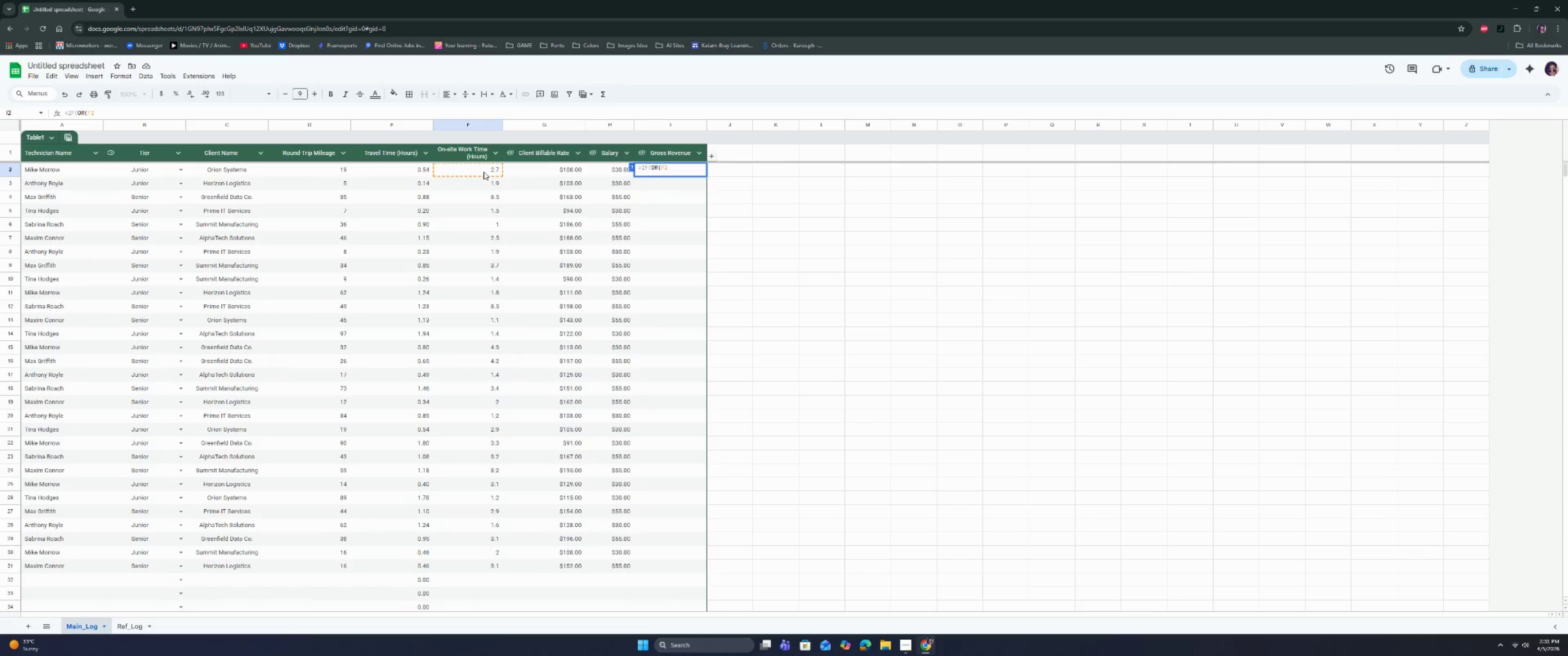 
key(Equal)
 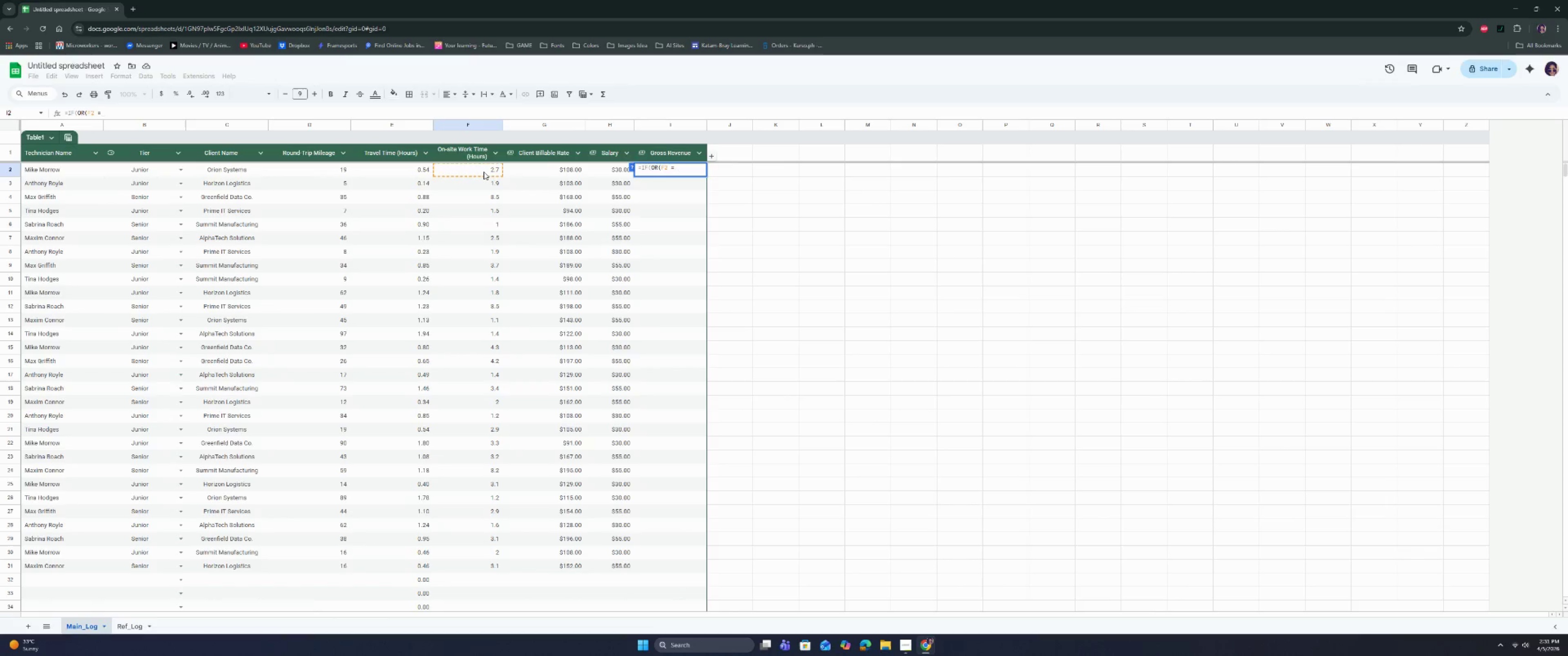 
key(Space)
 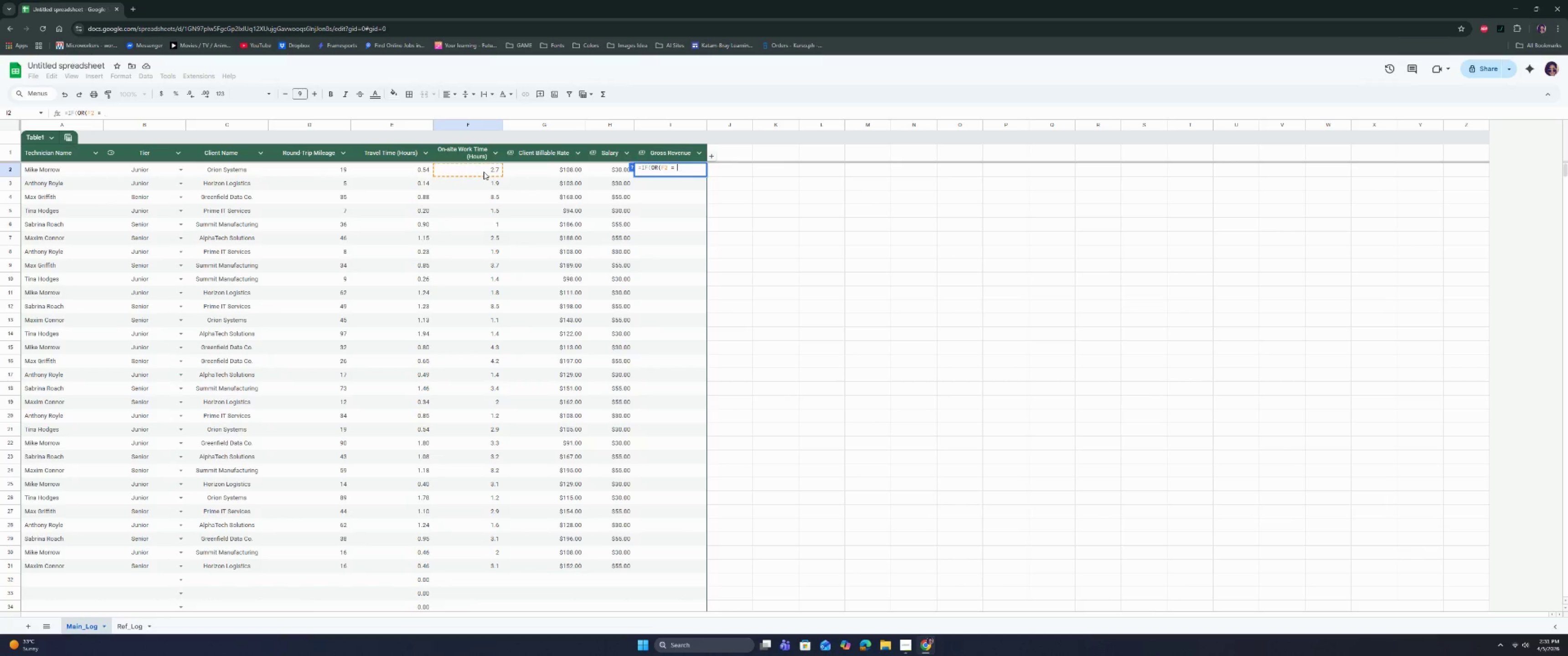 
key(Shift+Quote)
 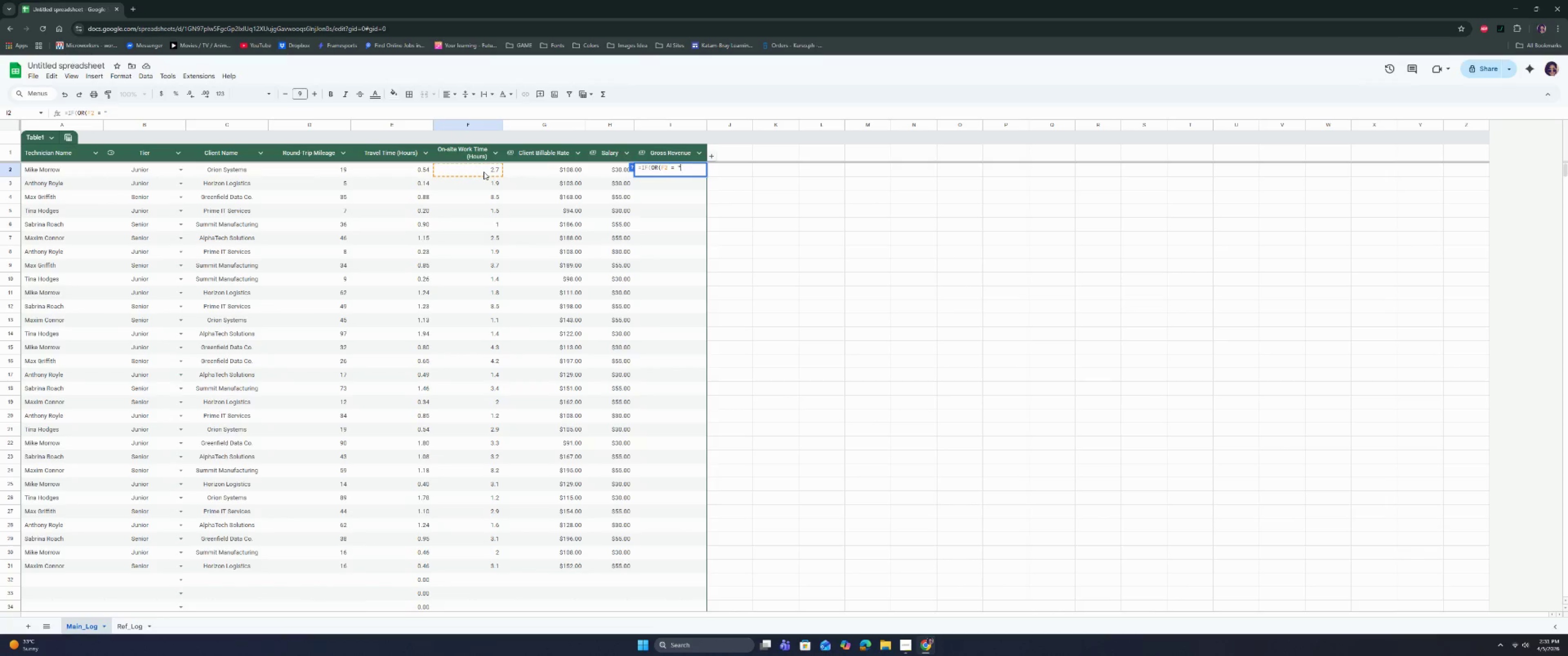 
key(Space)
 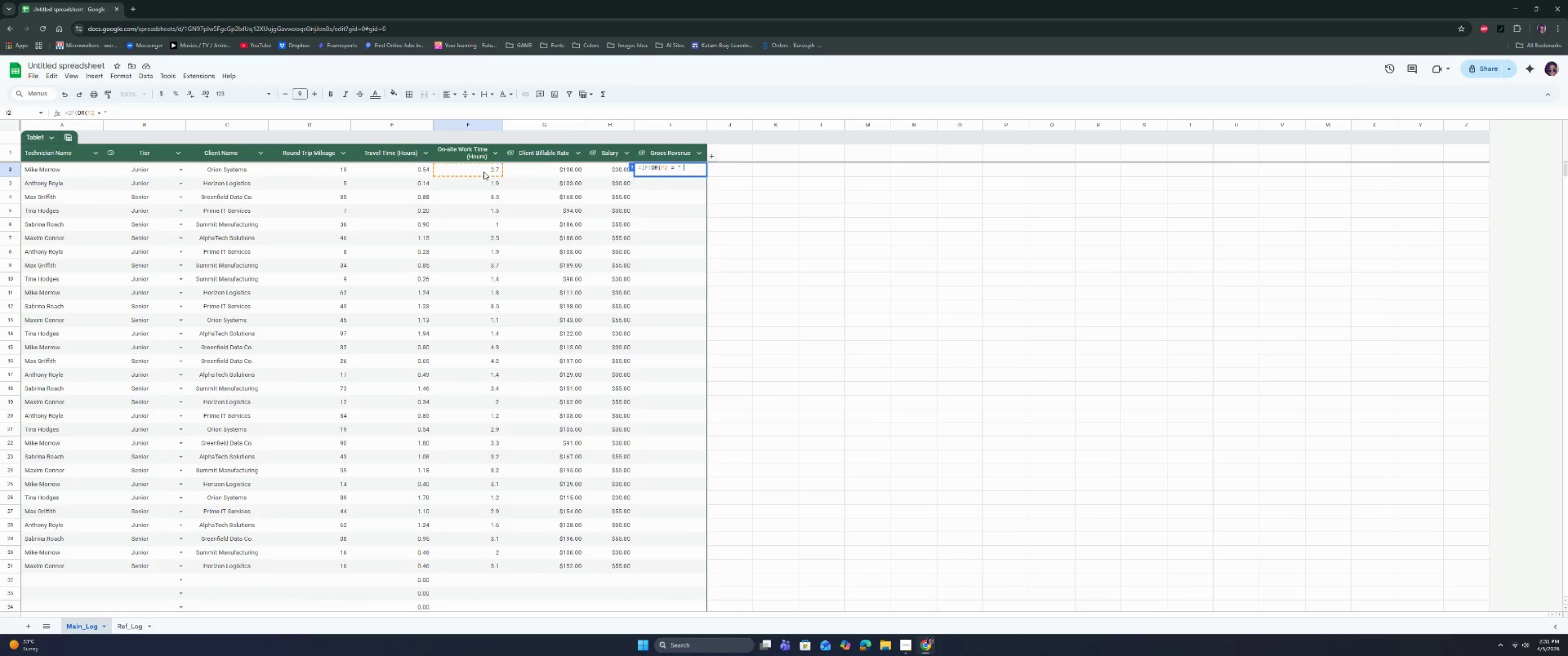 
key(Shift+ShiftRight)
 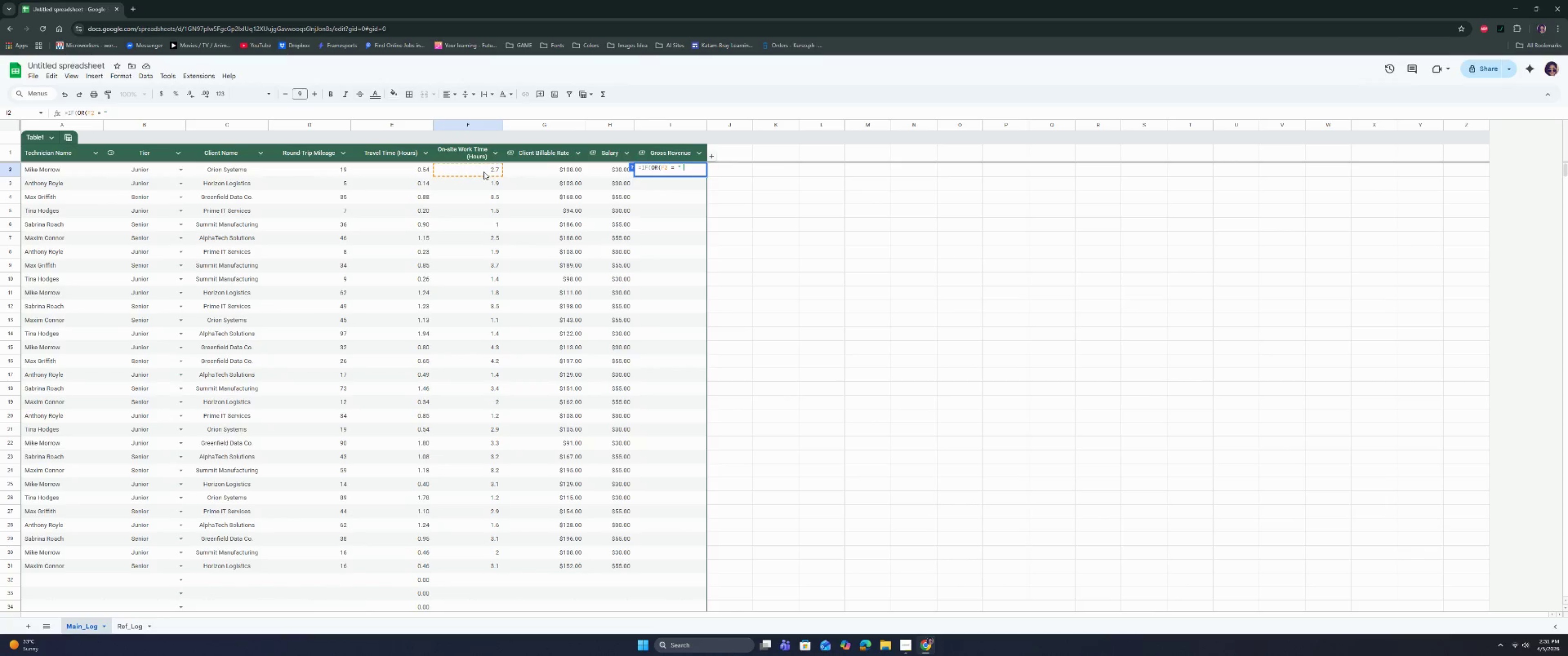 
key(Shift+Quote)
 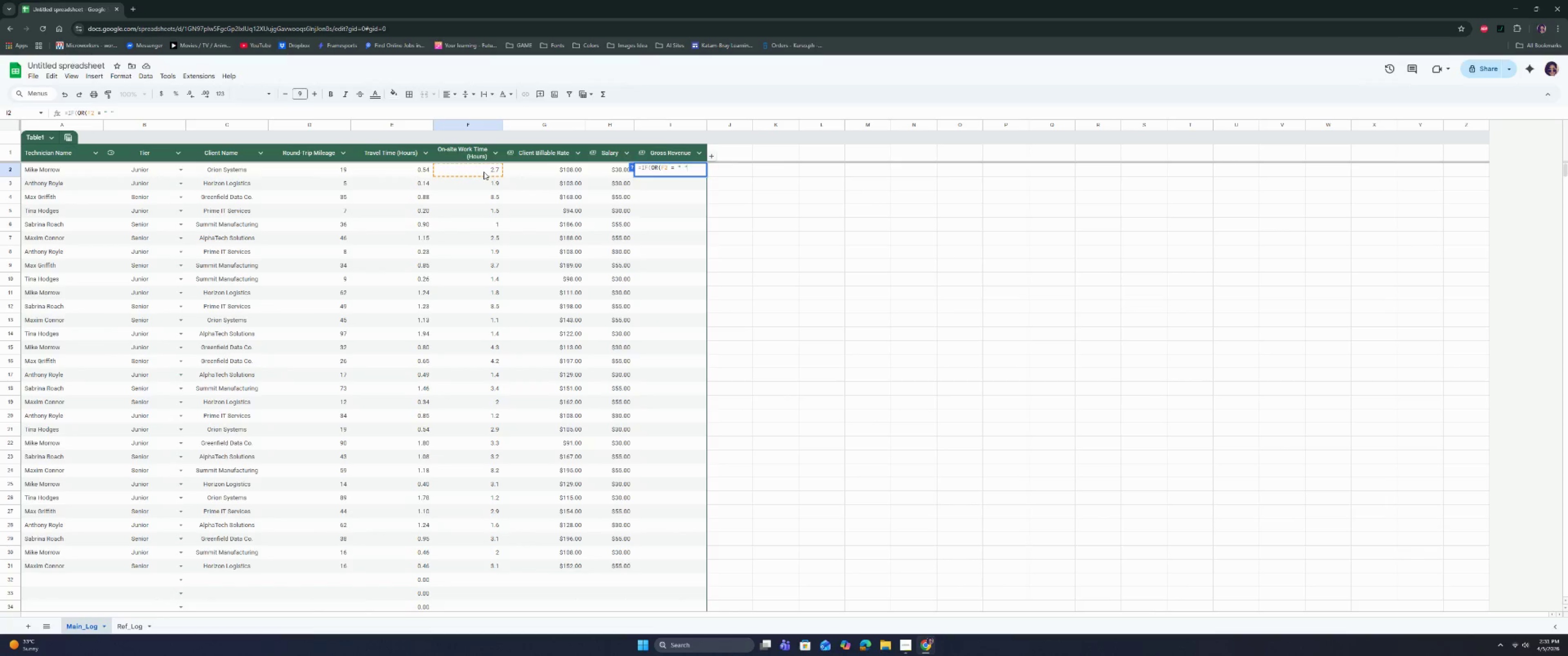 
key(Space)
 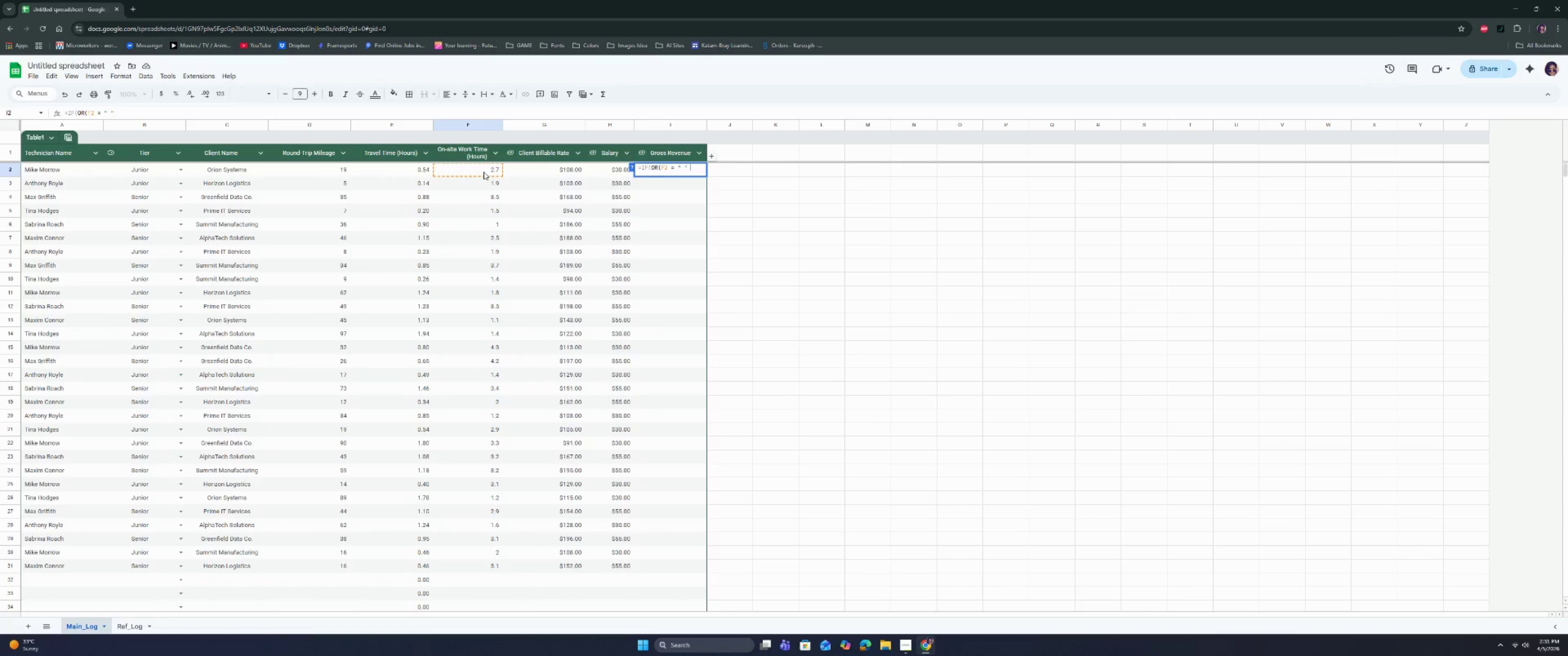 
key(Backspace)
 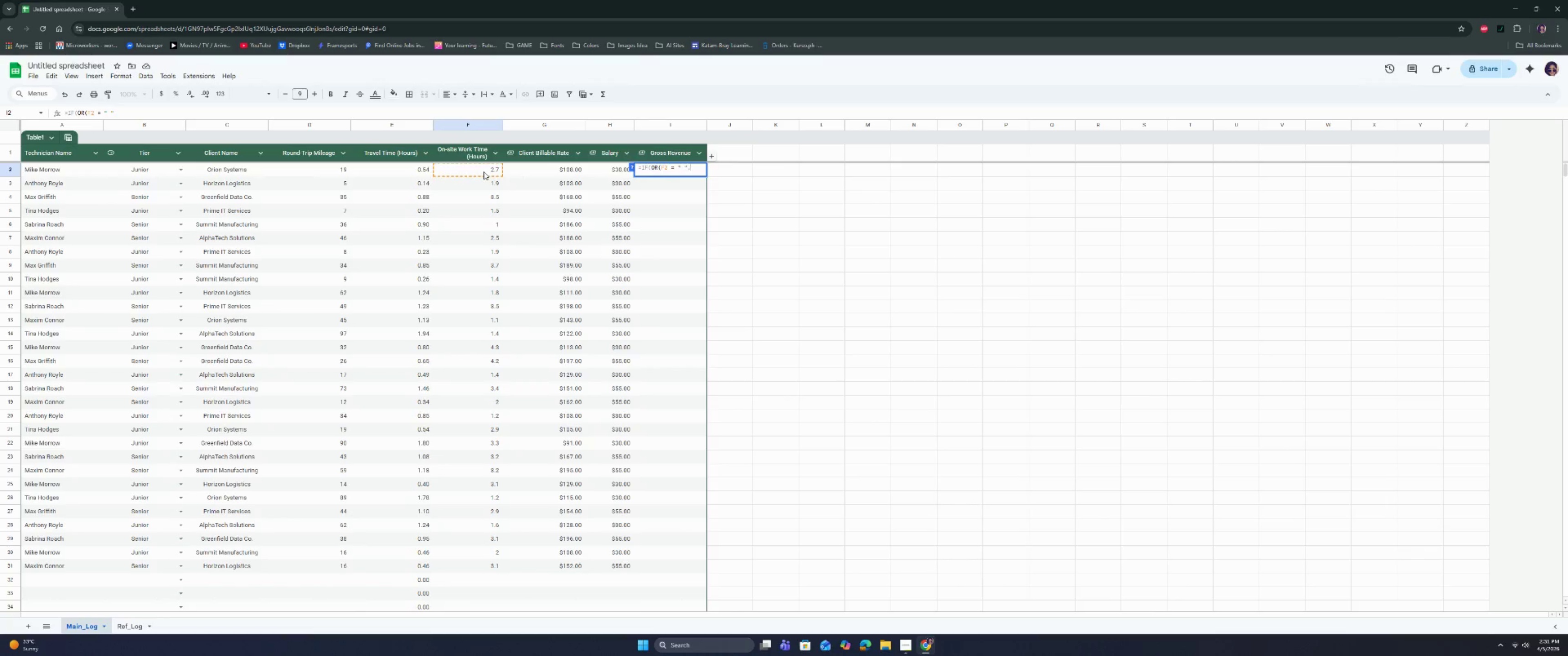 
key(Comma)
 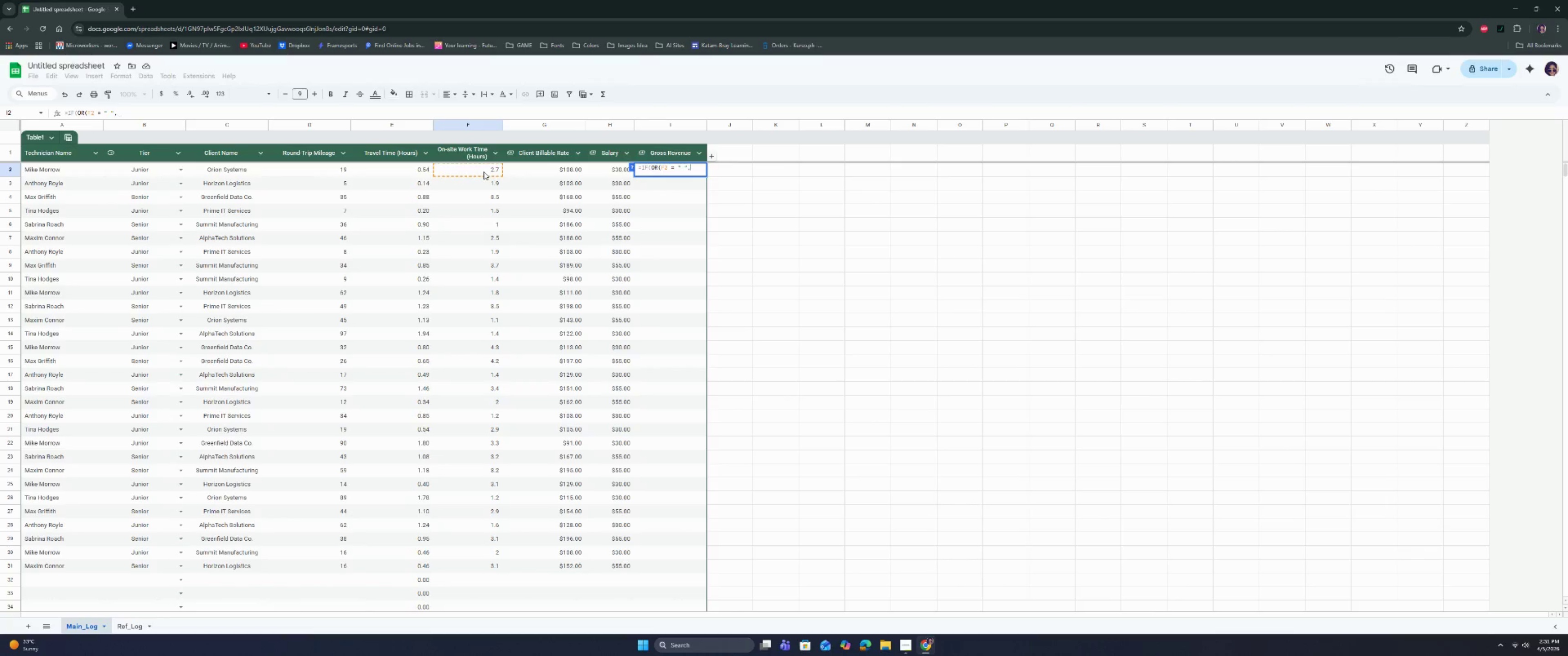 
key(Space)
 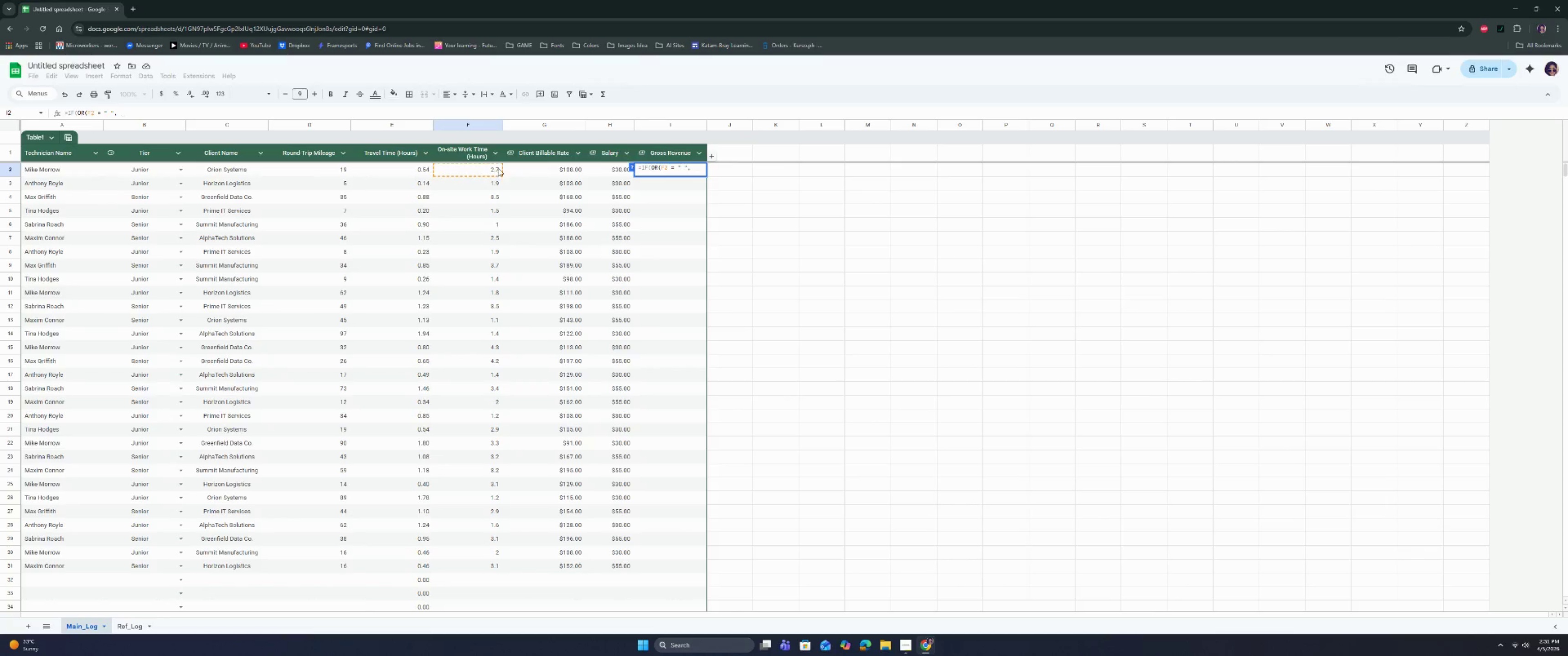 
left_click([546, 171])
 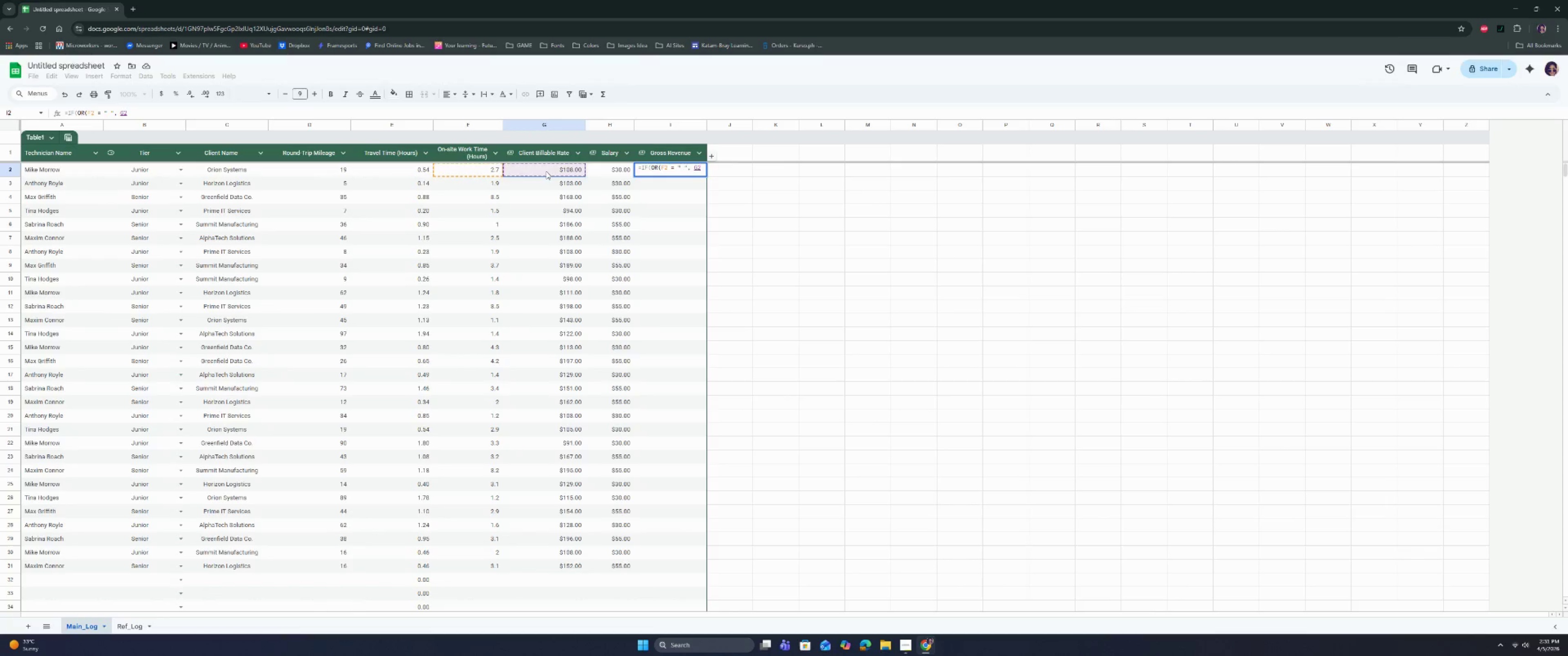 
key(Space)
 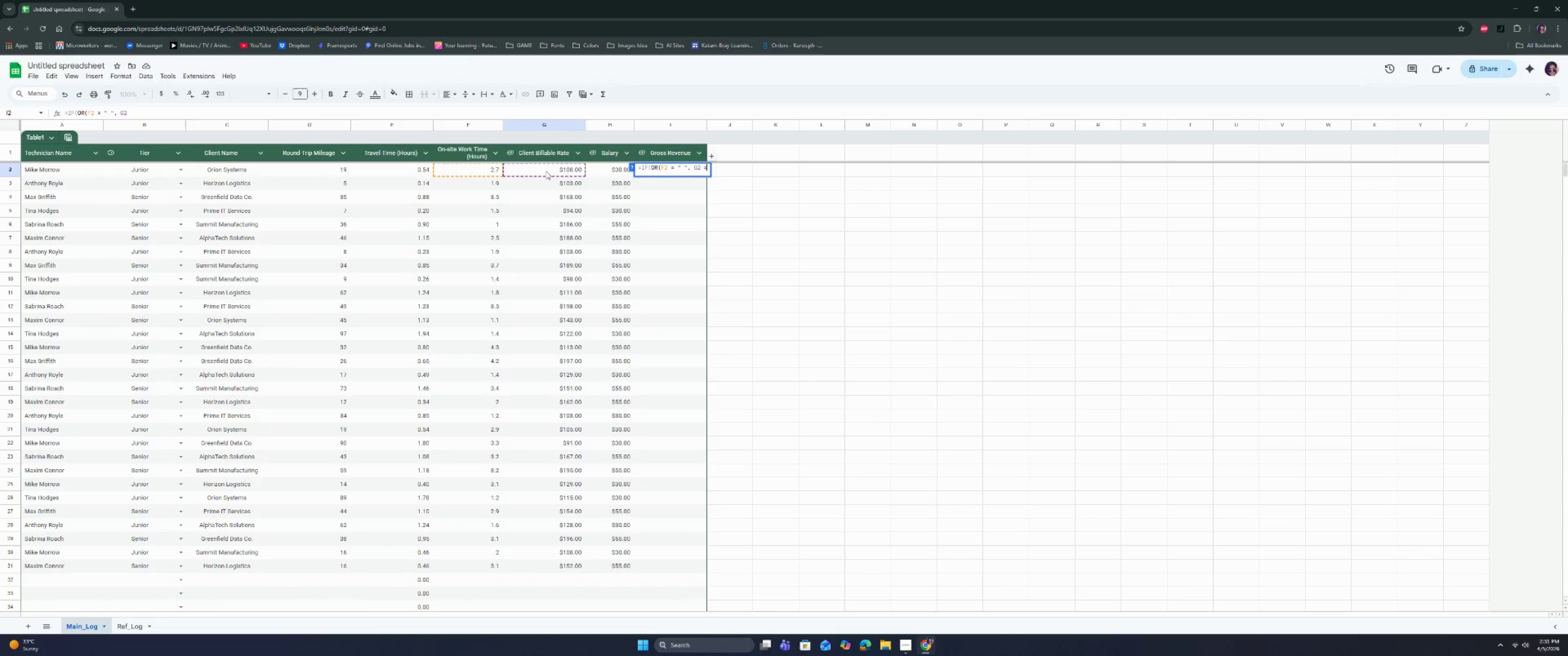 
key(Equal)
 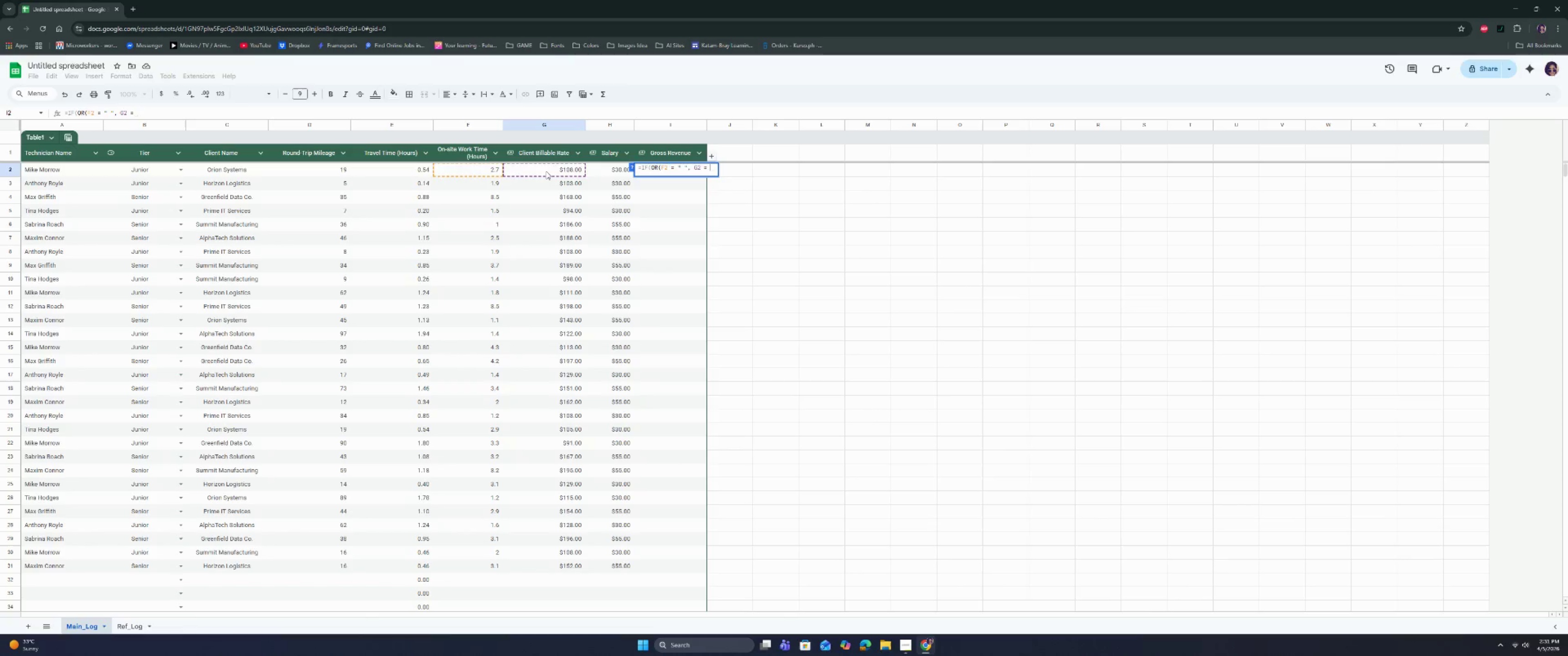 
key(Space)
 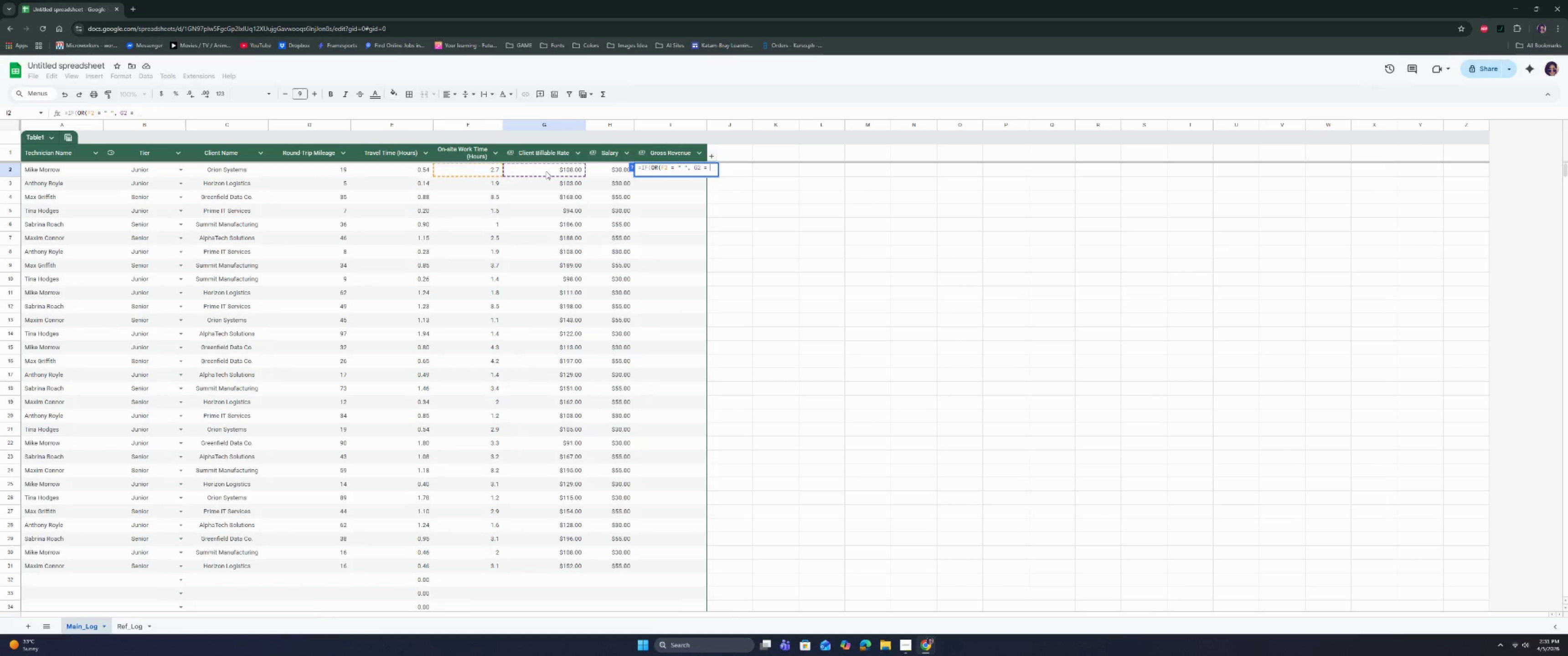 
key(Shift+Quote)
 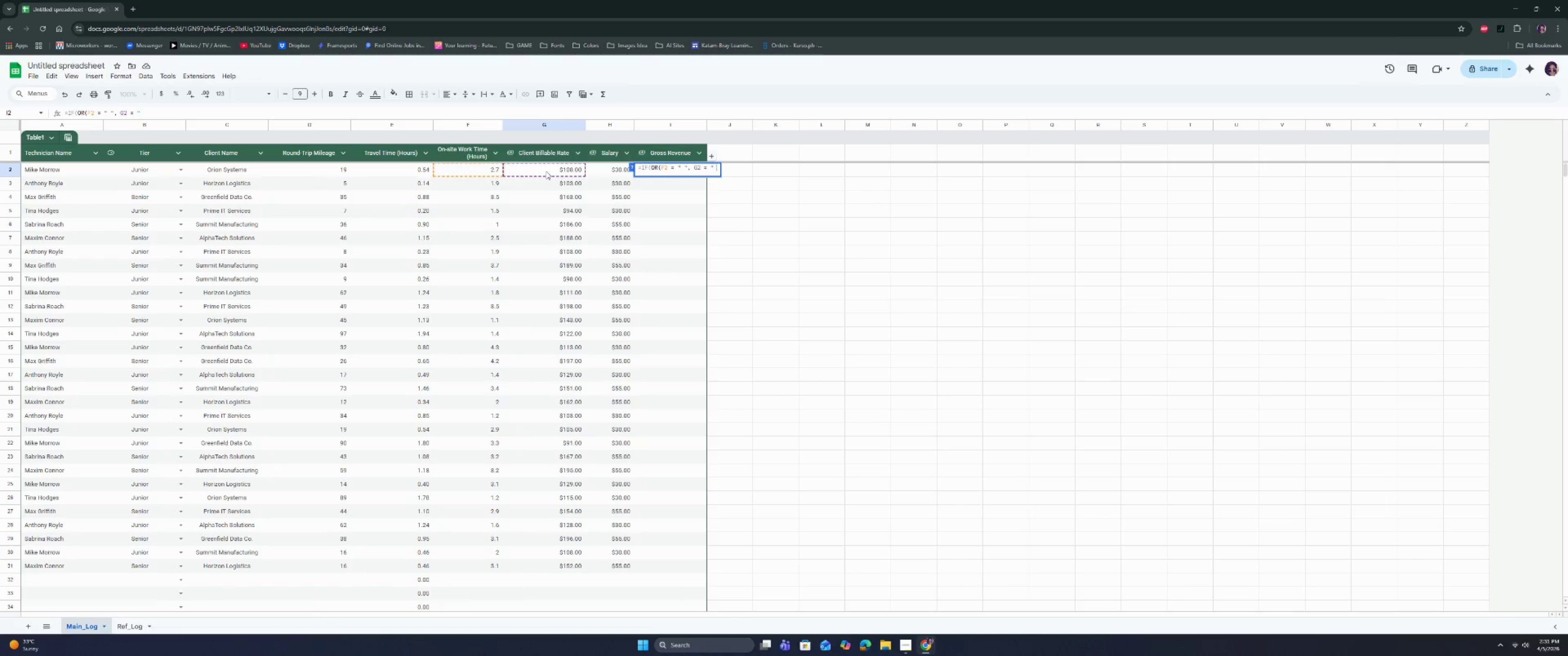 
key(Space)
 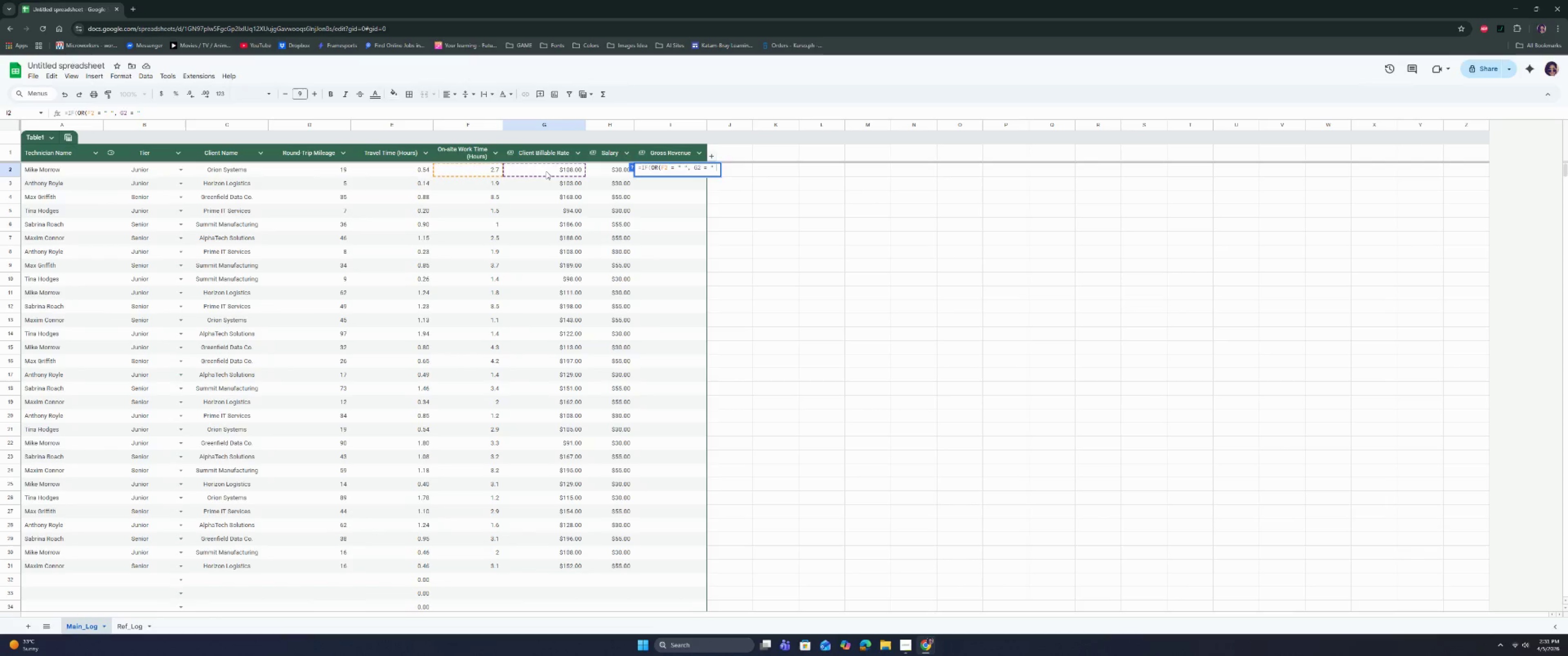 
key(Shift+ShiftRight)
 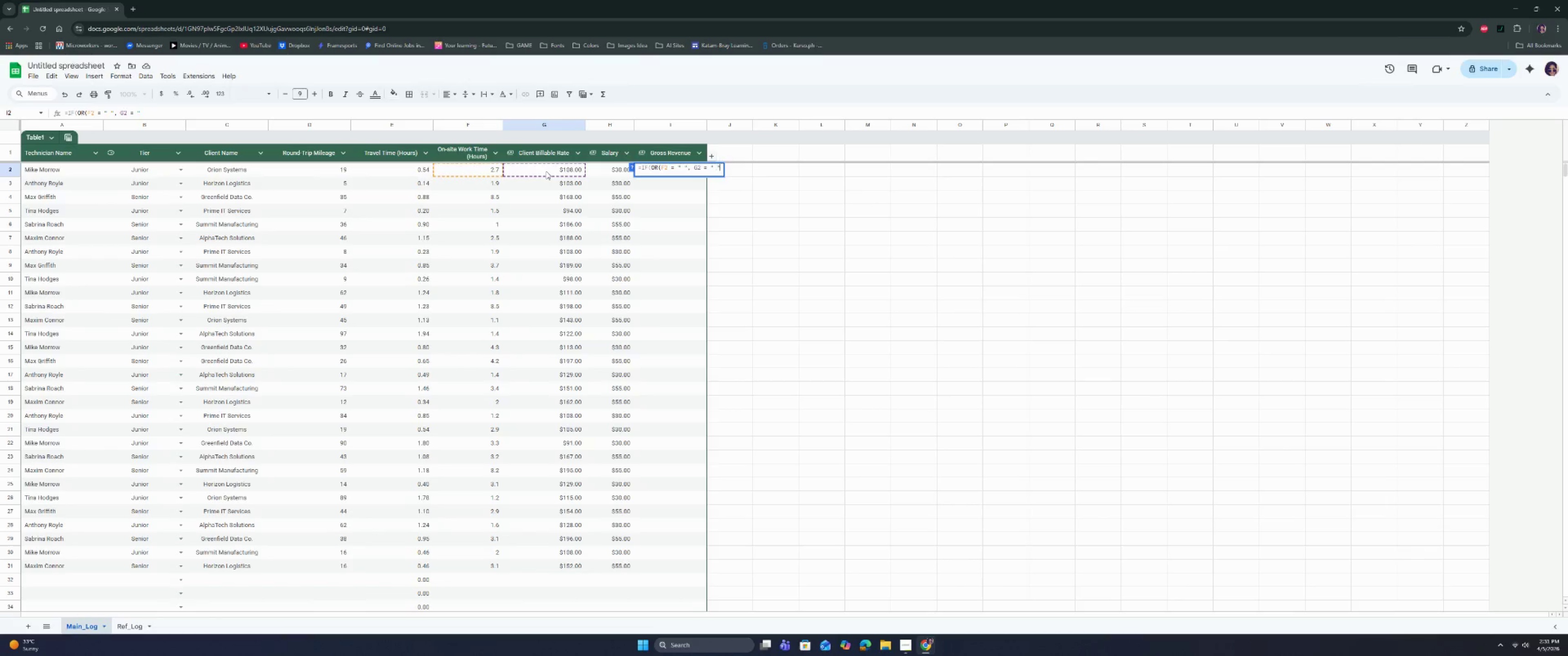 
key(Shift+Quote)
 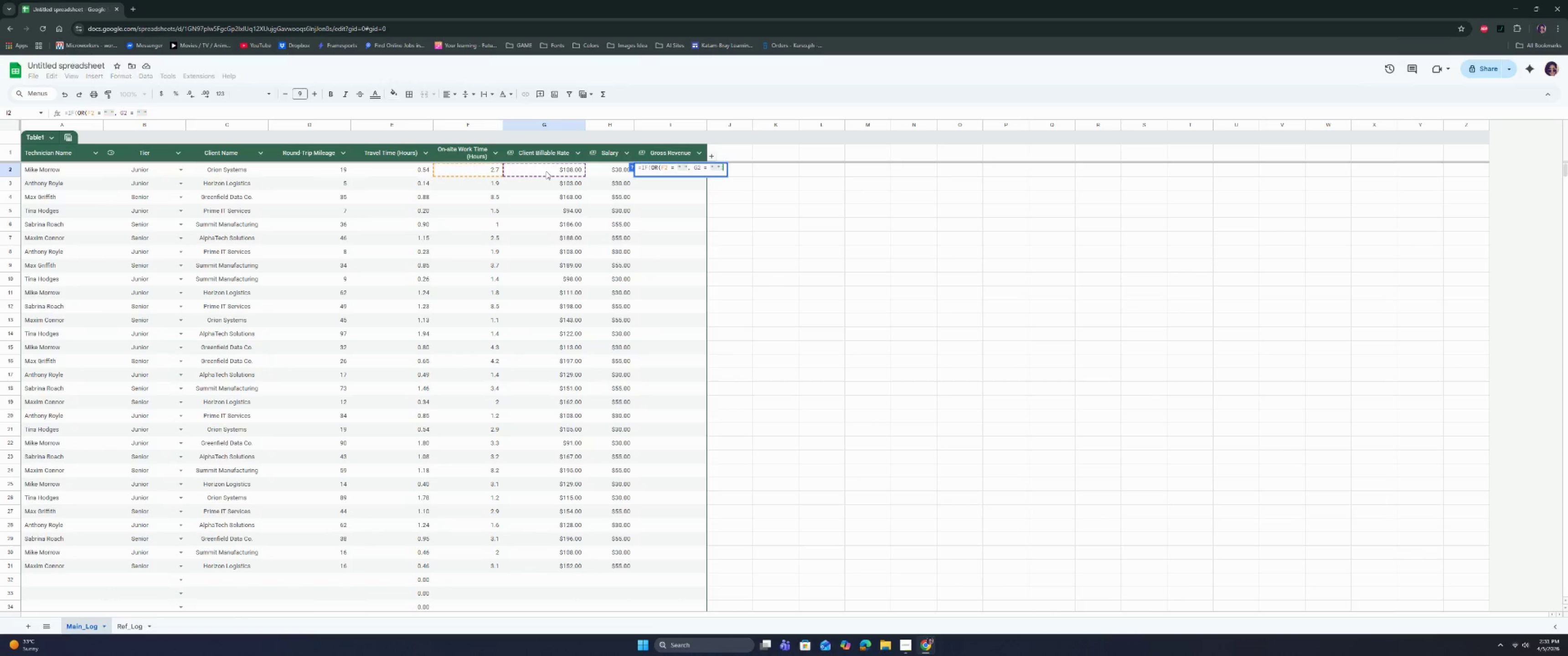 
key(Comma)
 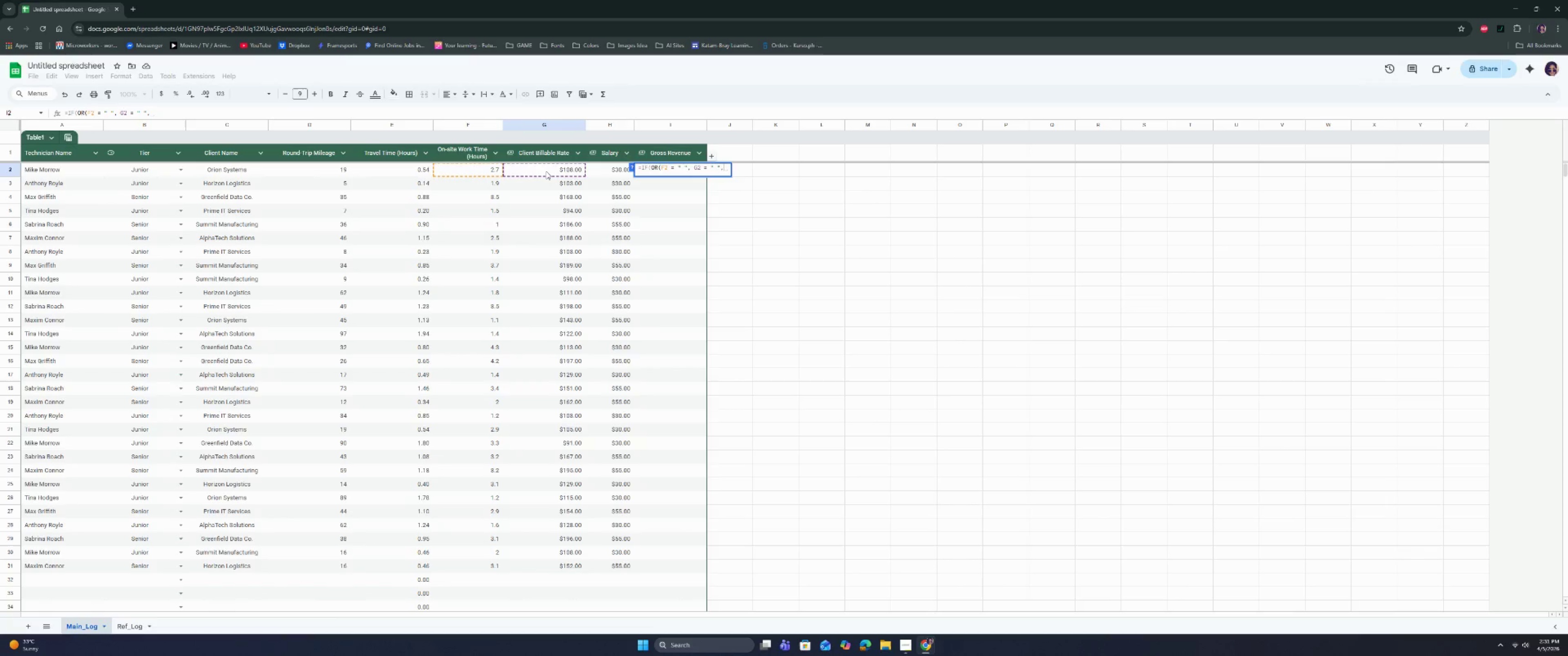 
key(Shift+0)
 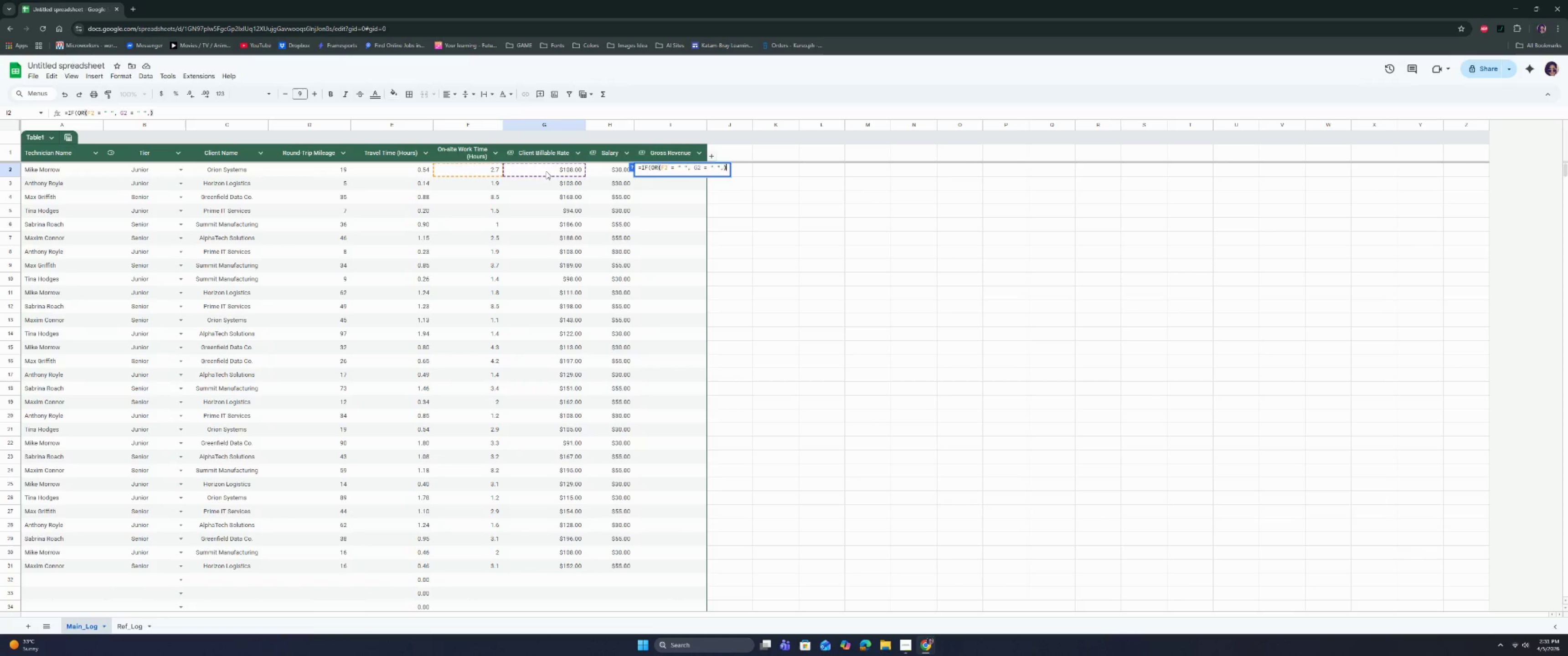 
key(Comma)
 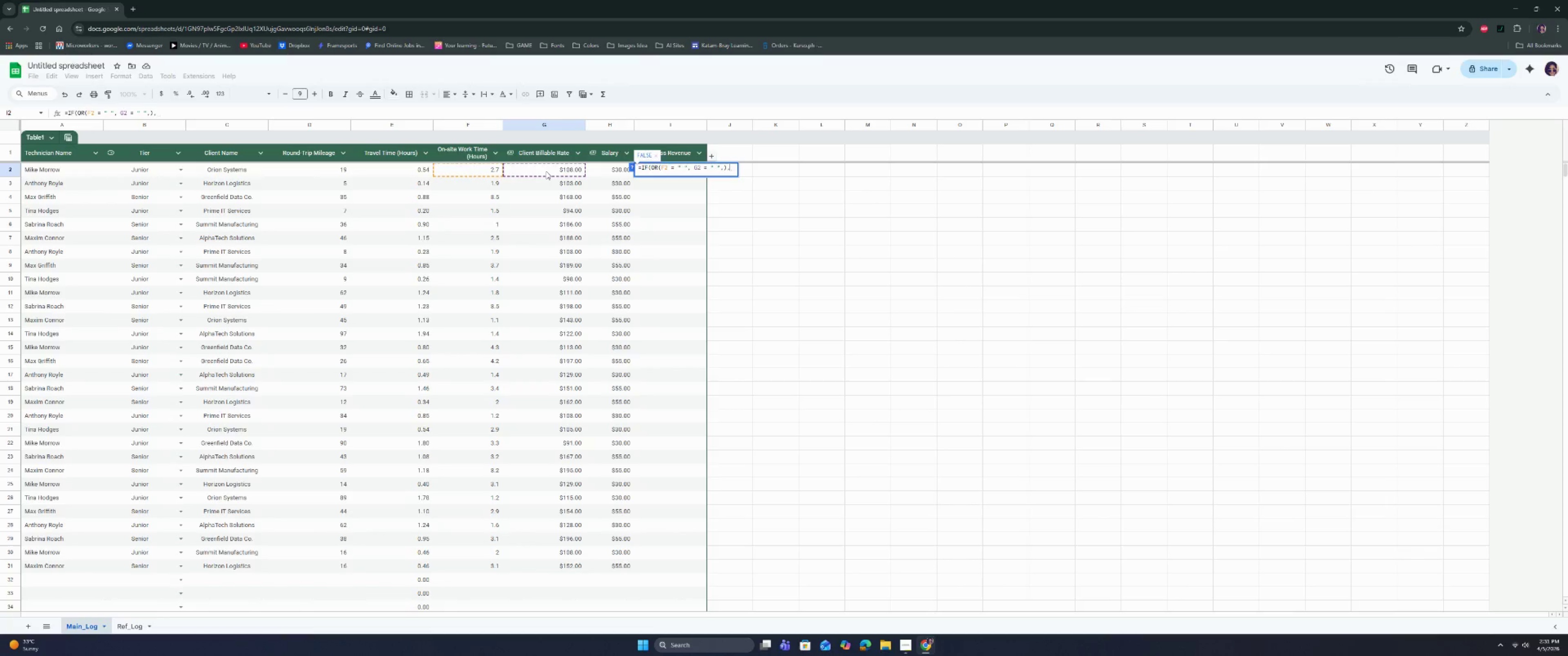 
key(Space)
 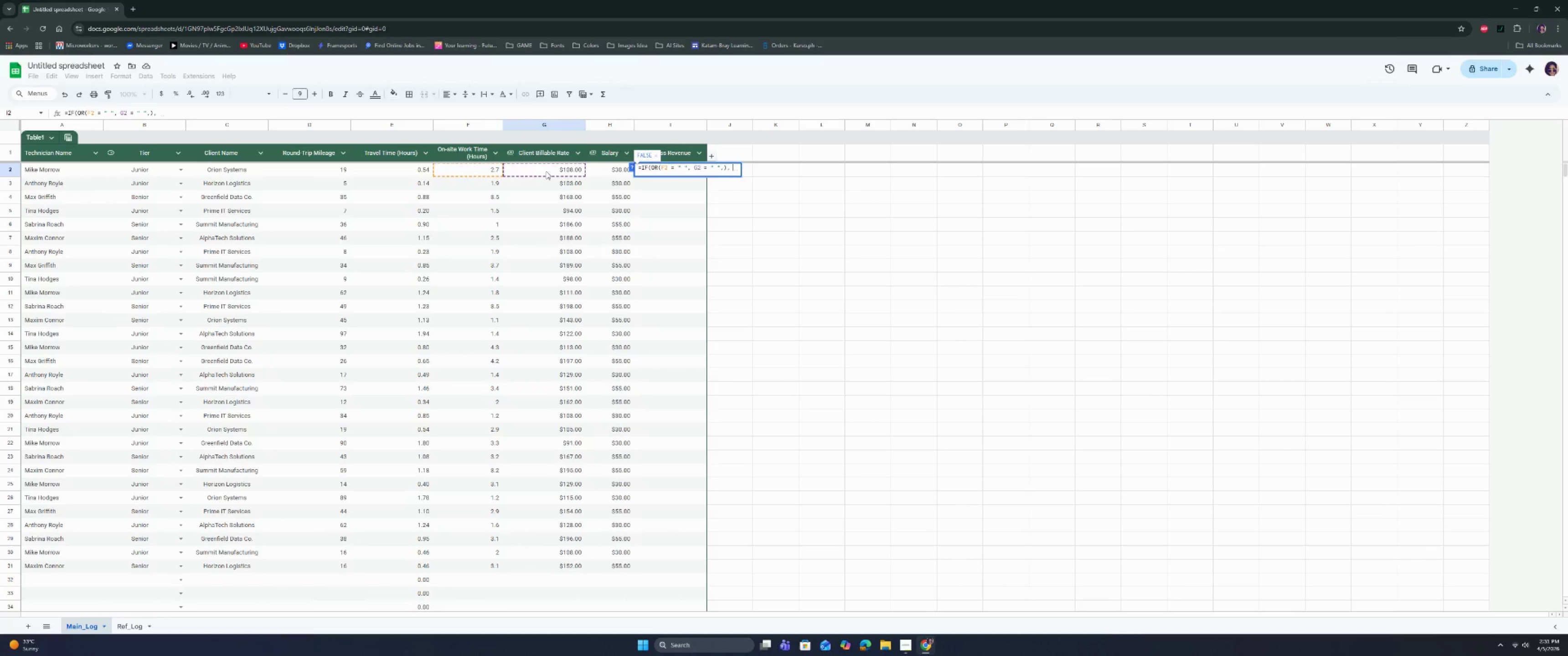 
key(Shift+Quote)
 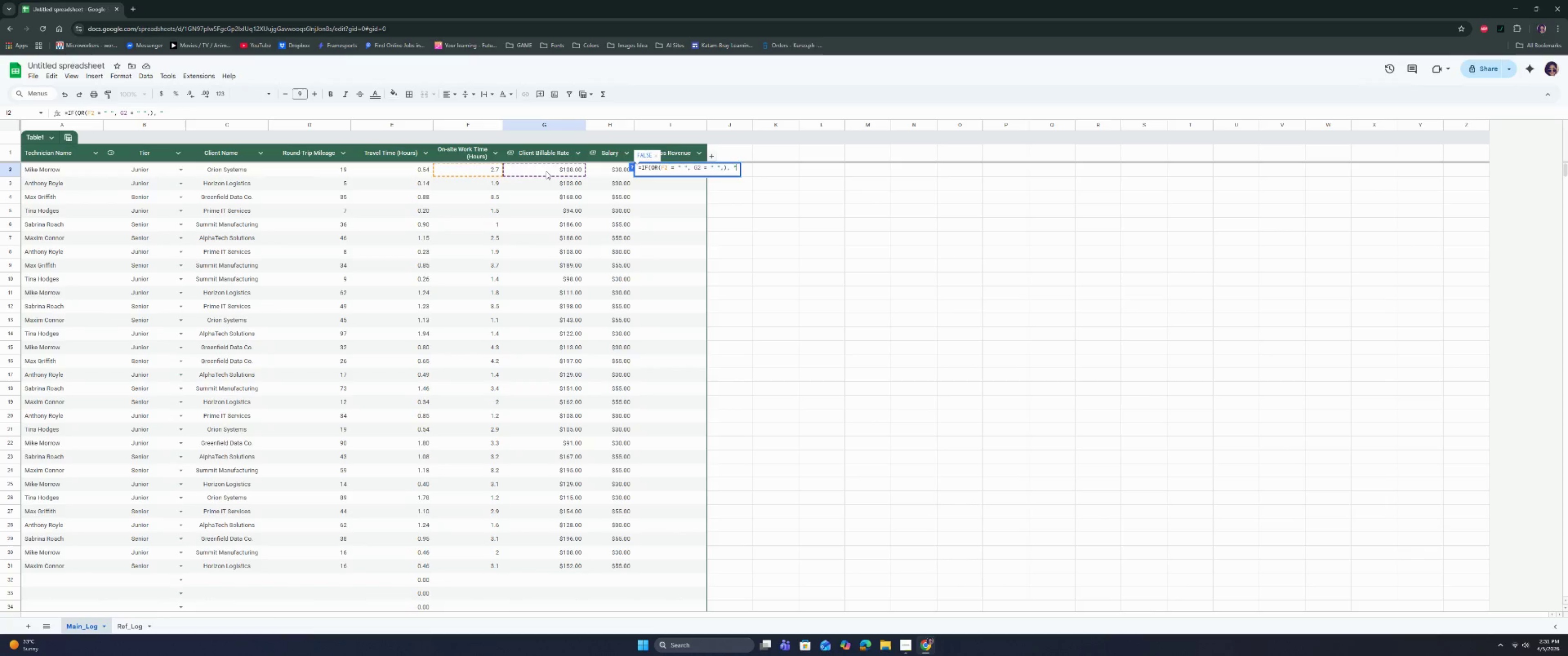 
key(Space)
 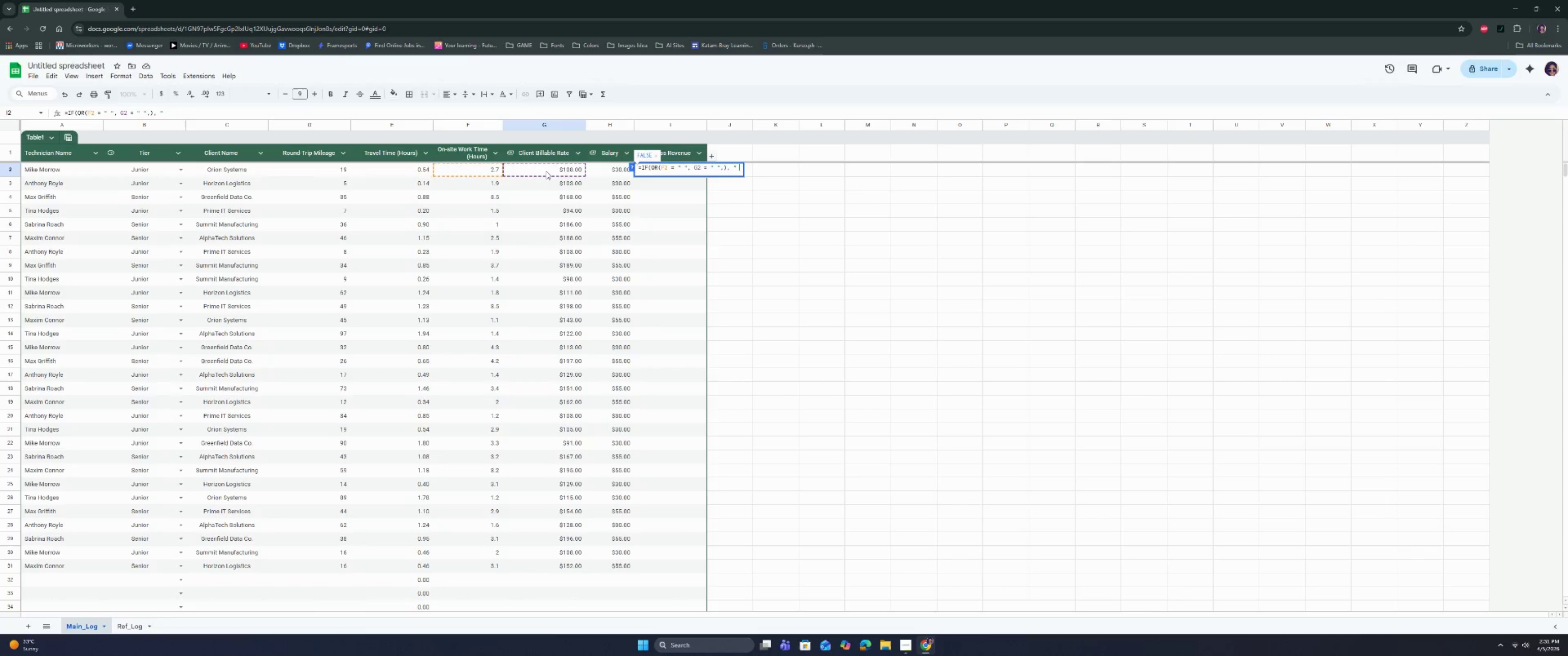 
key(Shift+ShiftRight)
 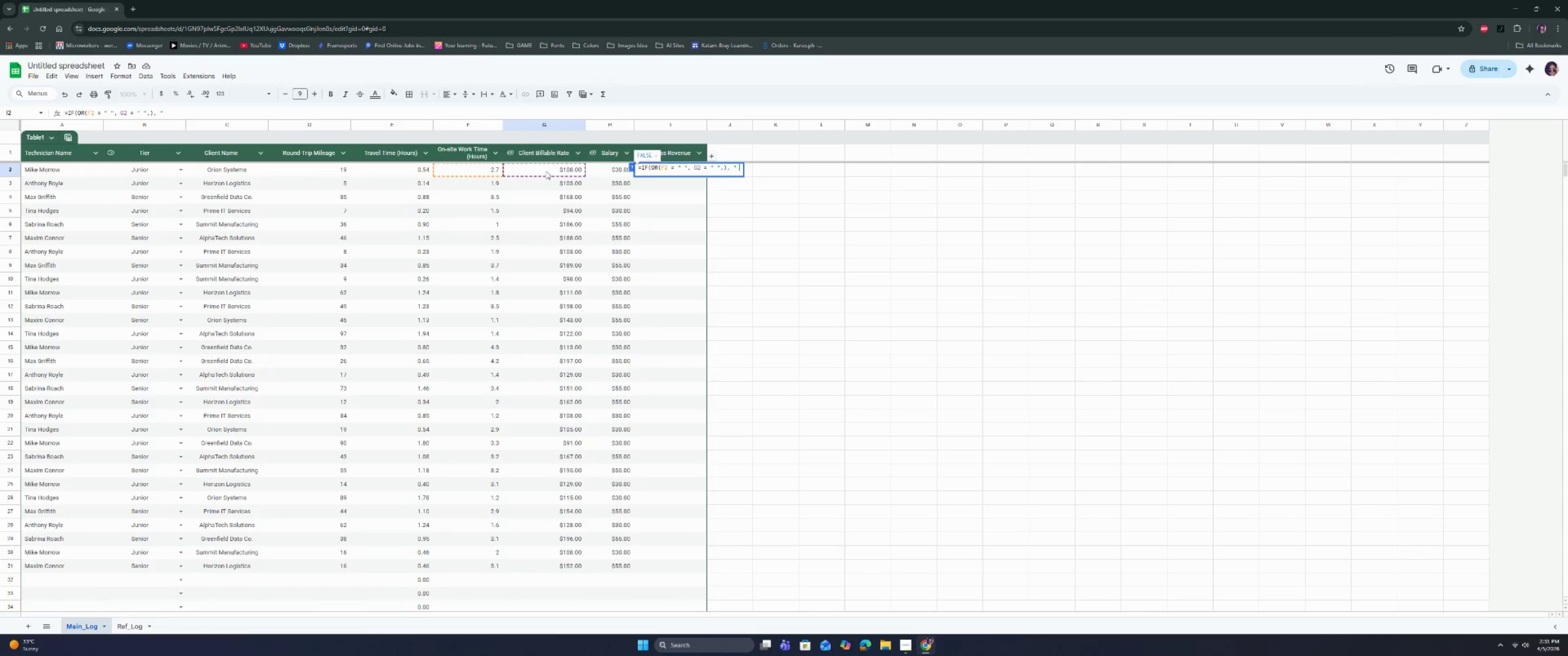 
key(Shift+Quote)
 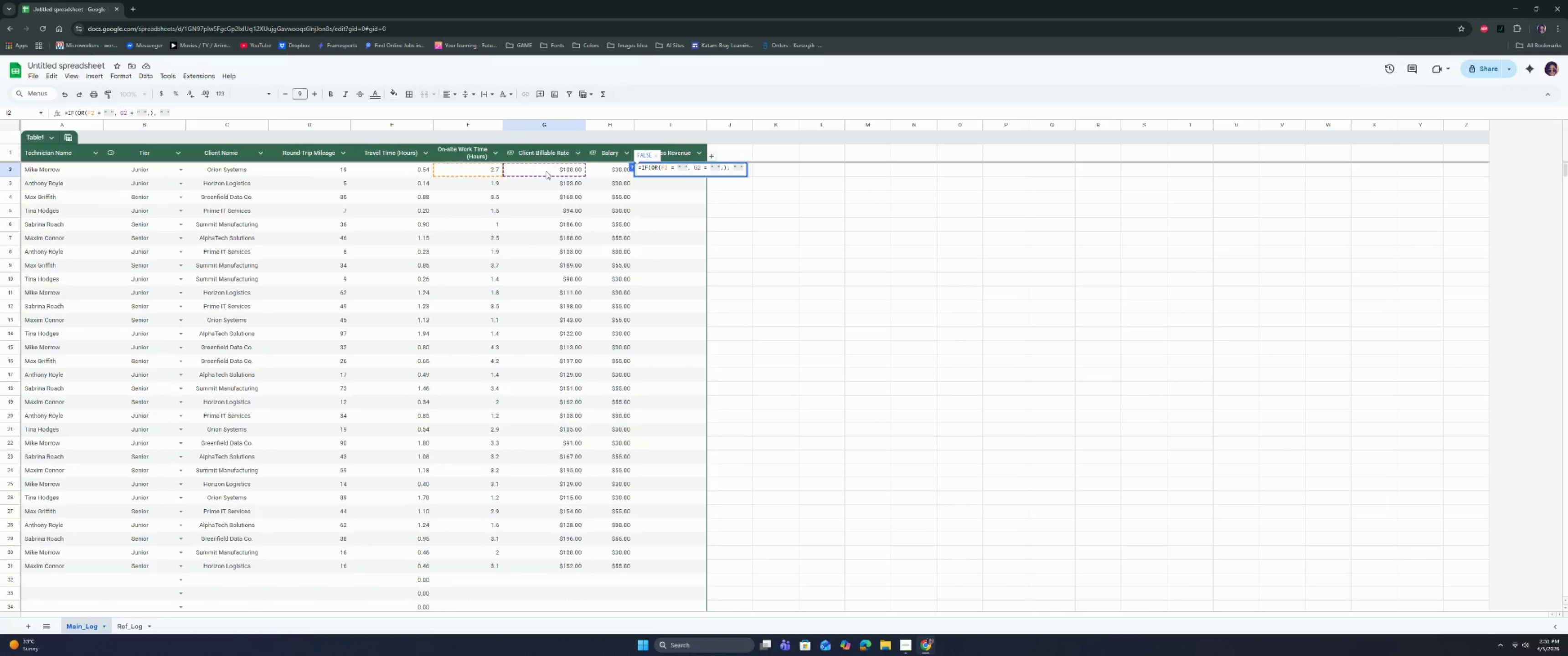 
key(Comma)
 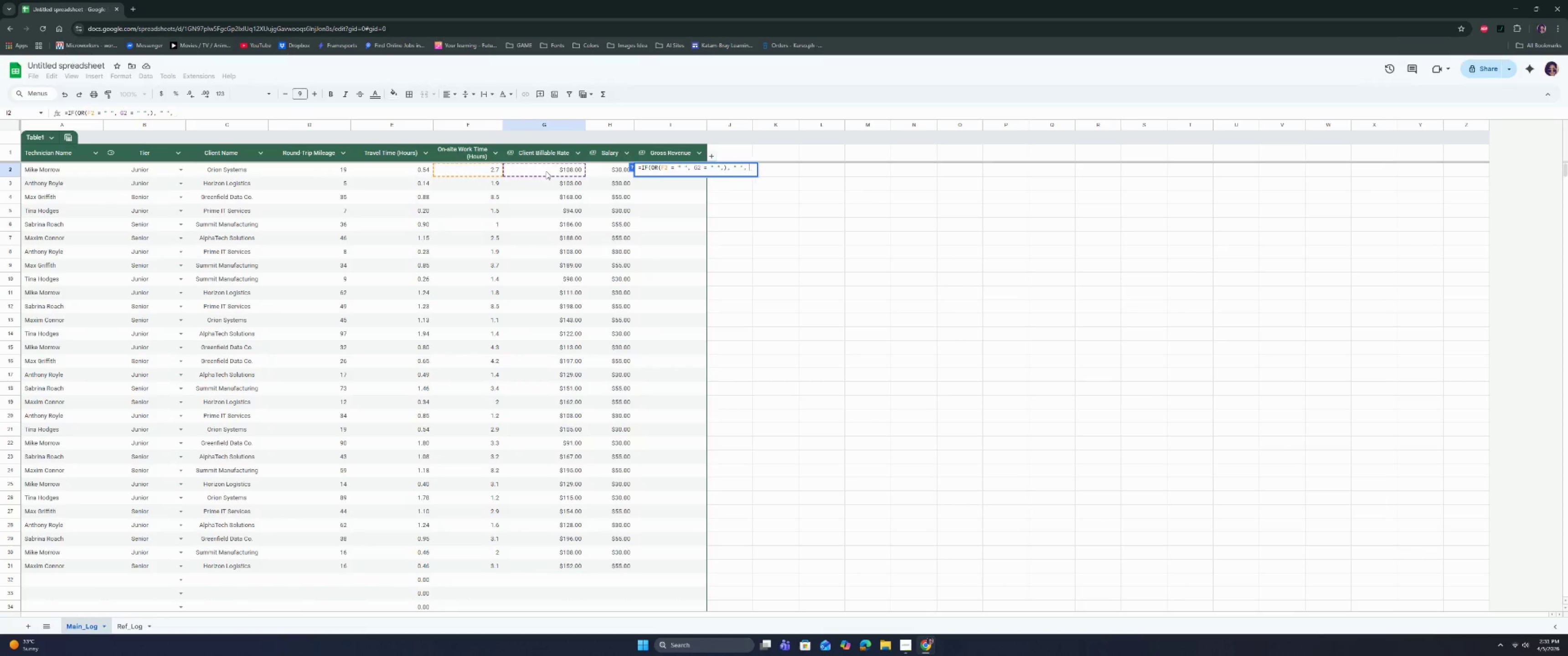 
key(Space)
 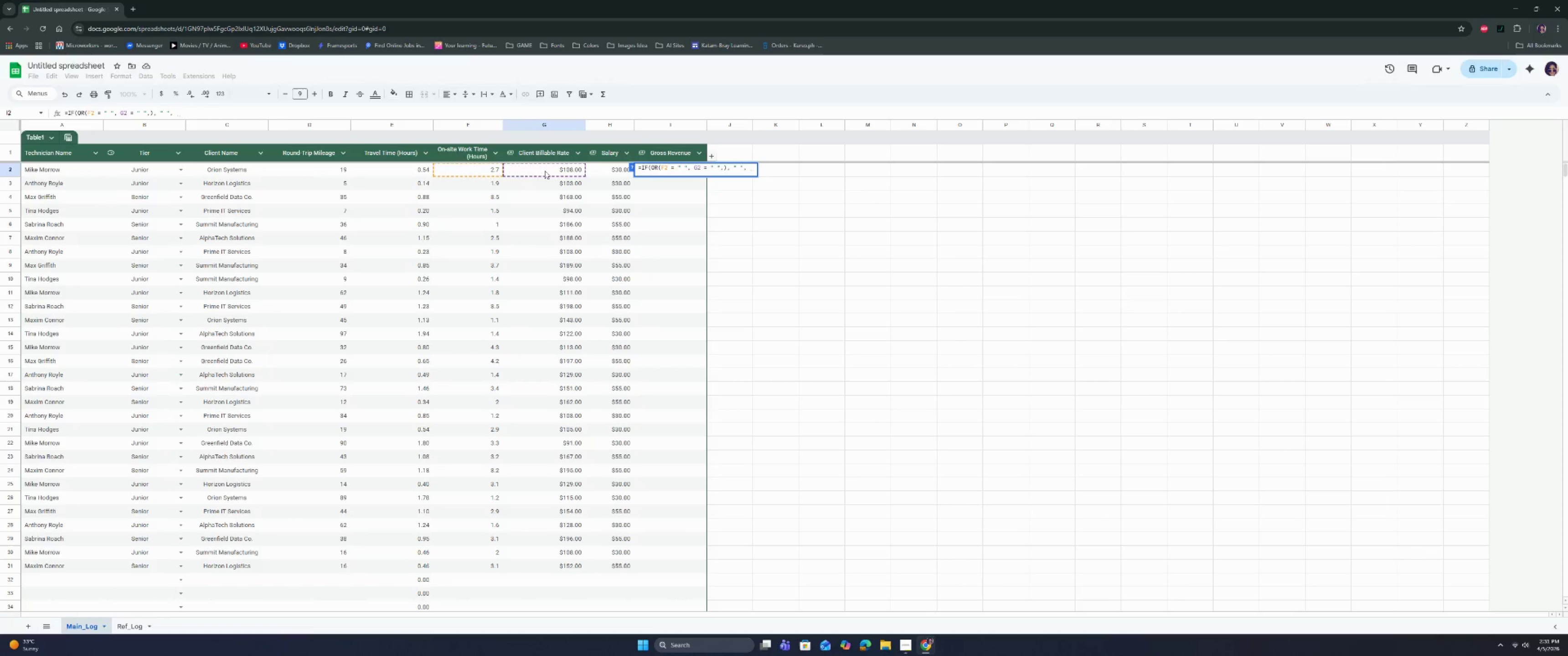 
left_click([455, 167])
 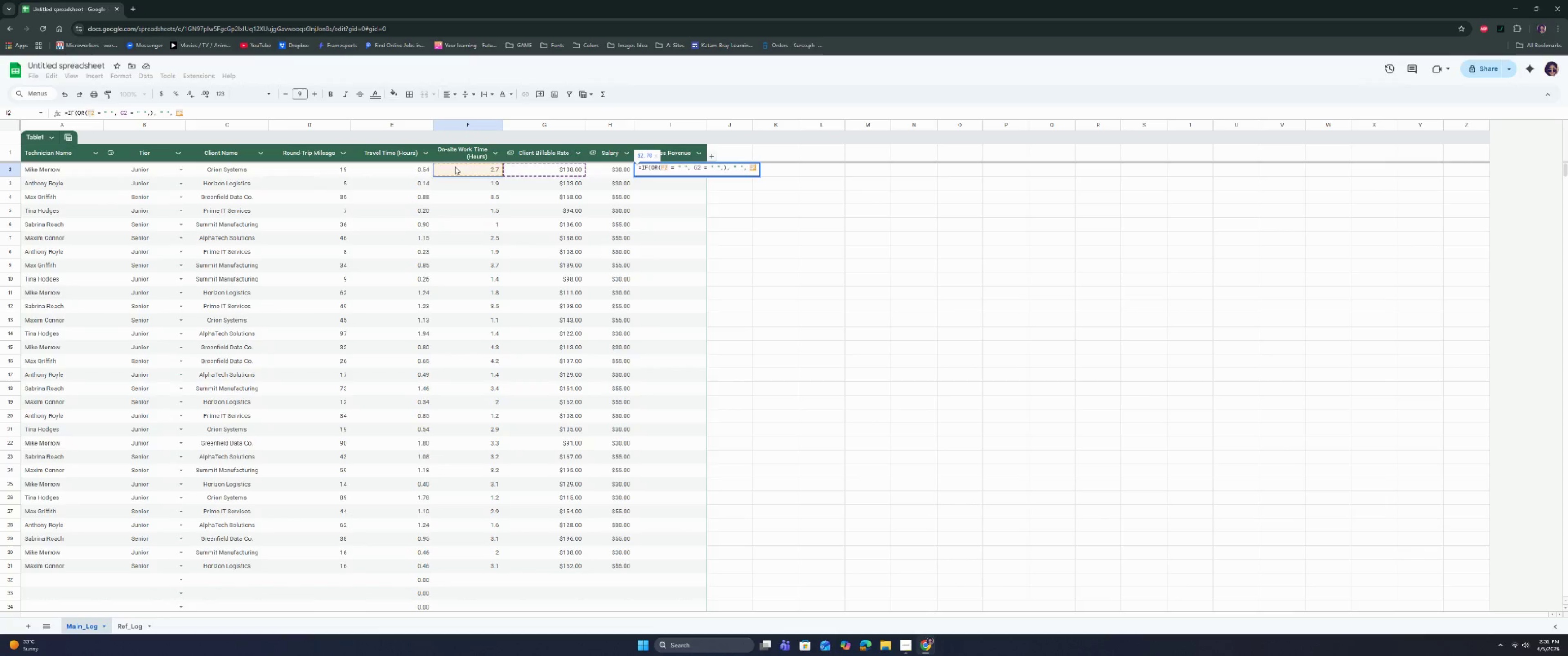 
key(Shift+8)
 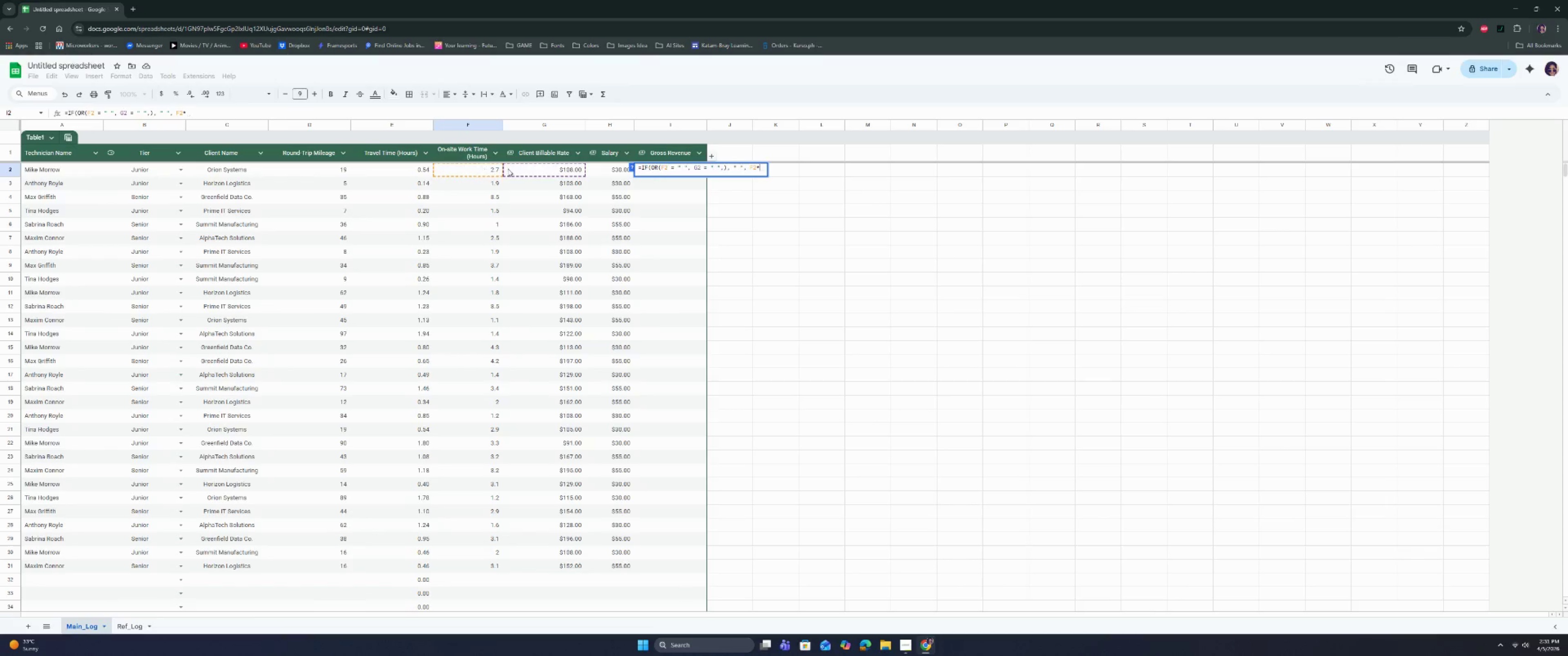 
left_click([535, 167])
 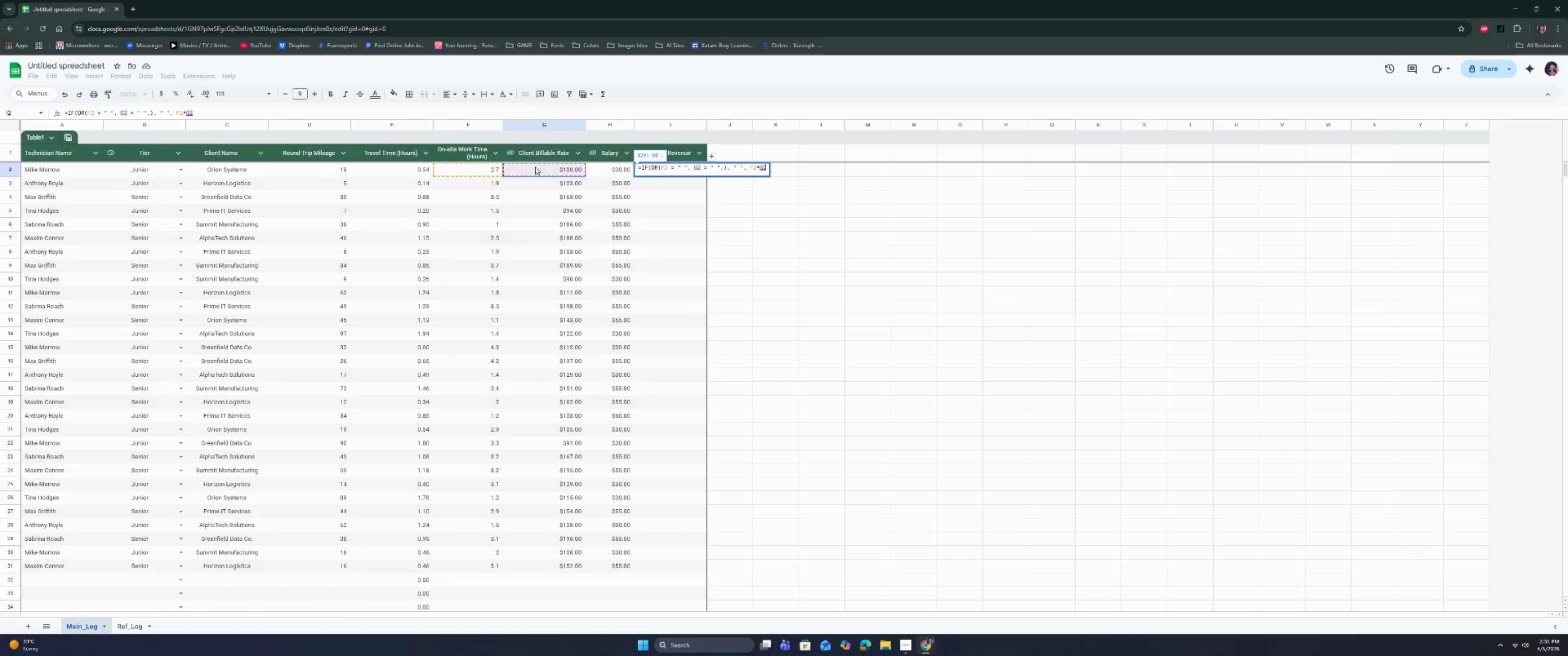 
key(Shift+ShiftRight)
 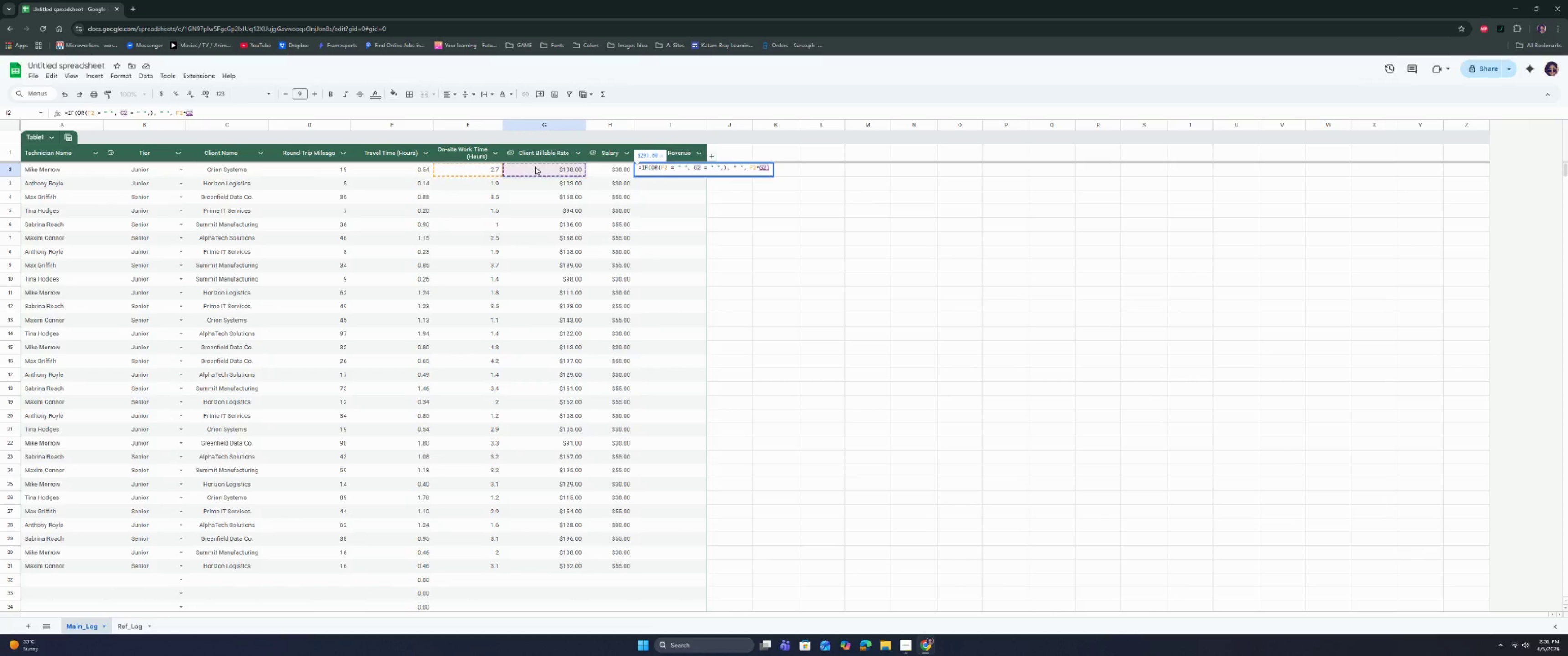 
key(Shift+0)
 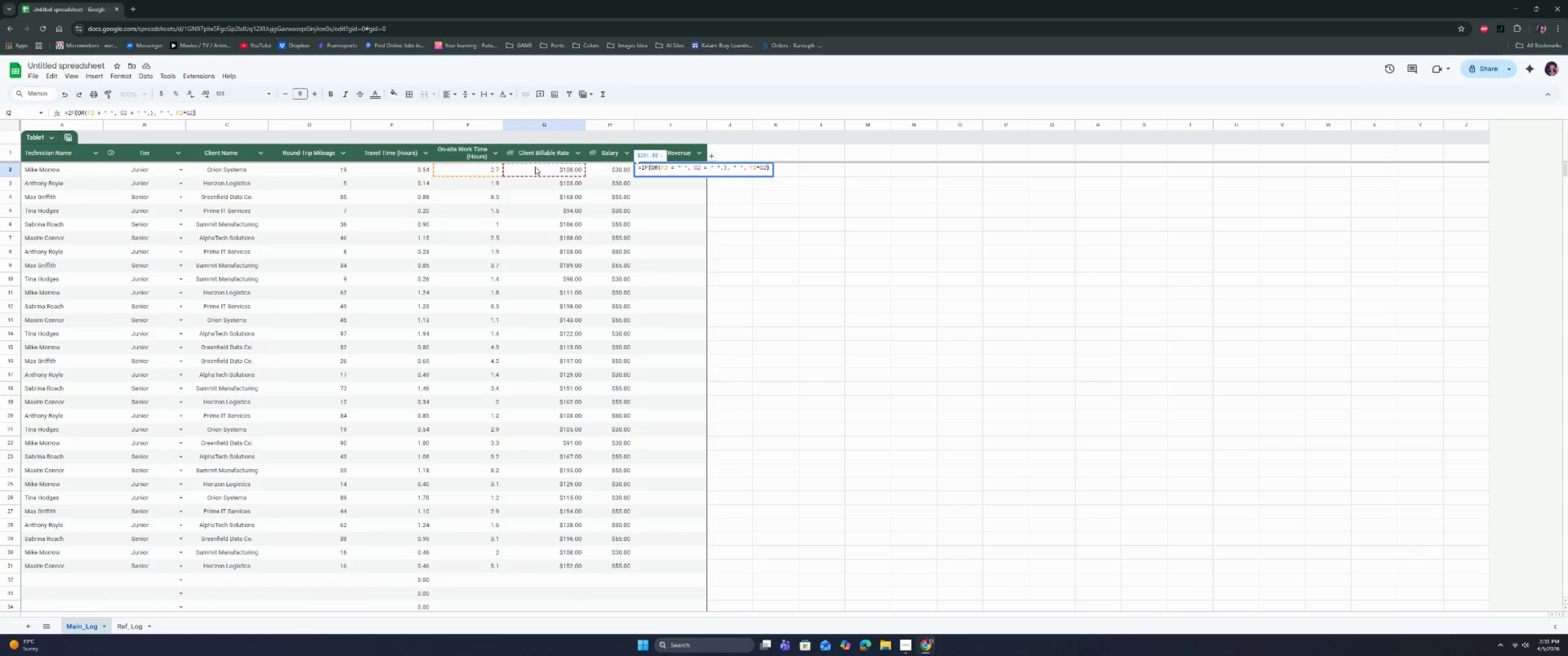 
key(Enter)
 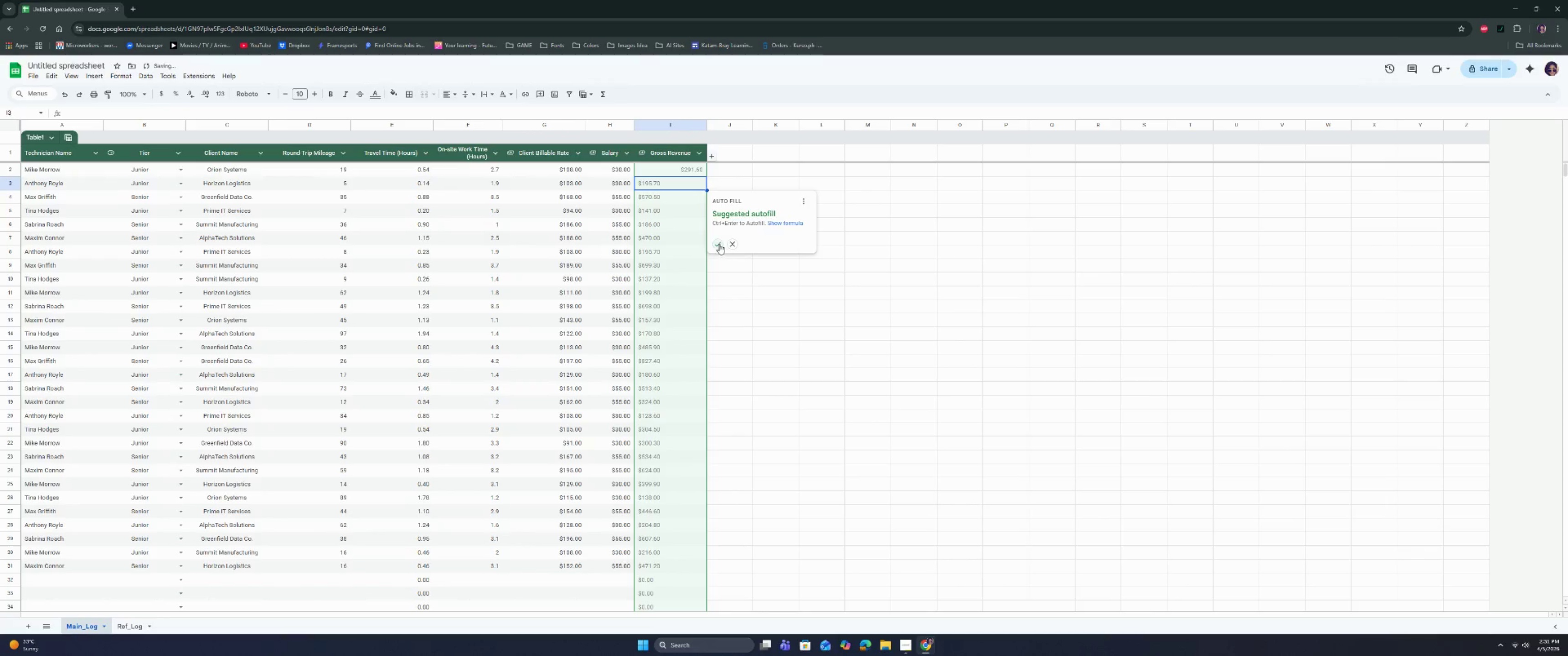 
left_click([718, 244])
 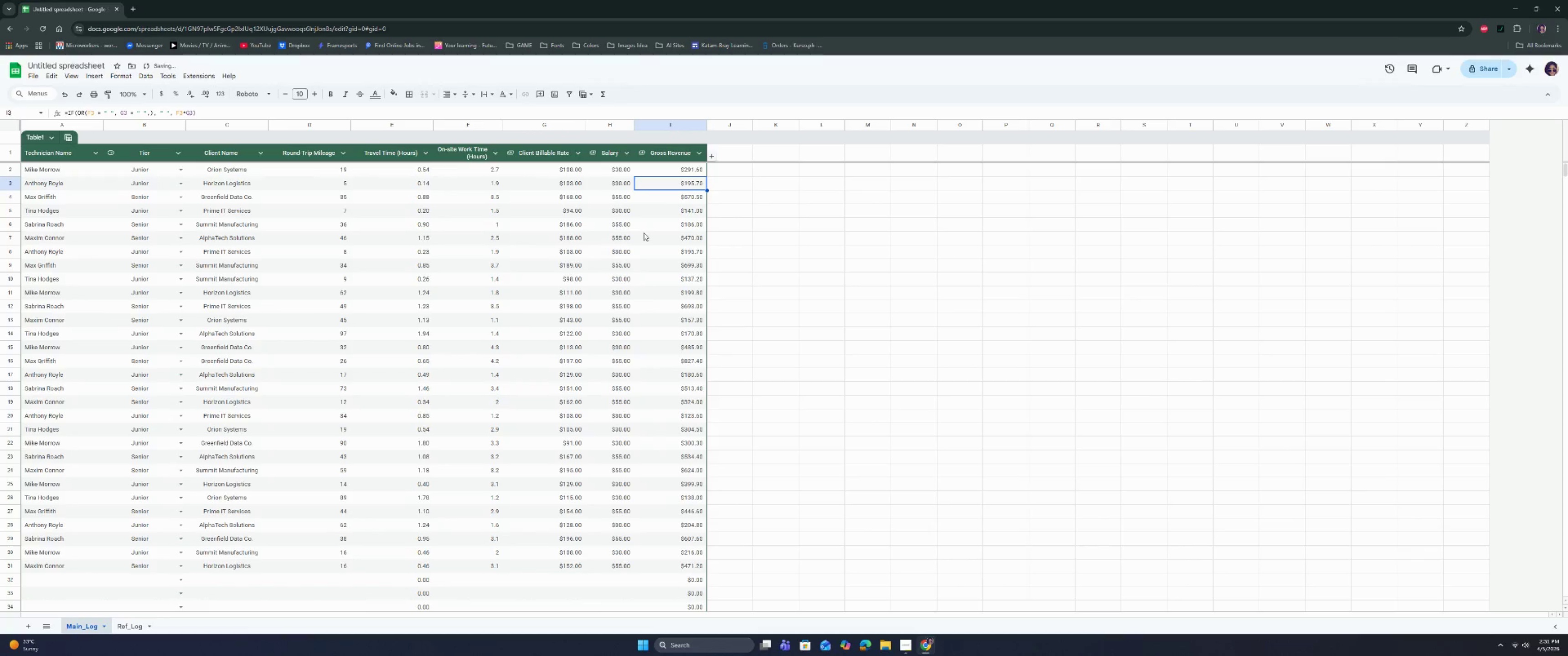 
left_click([670, 167])
 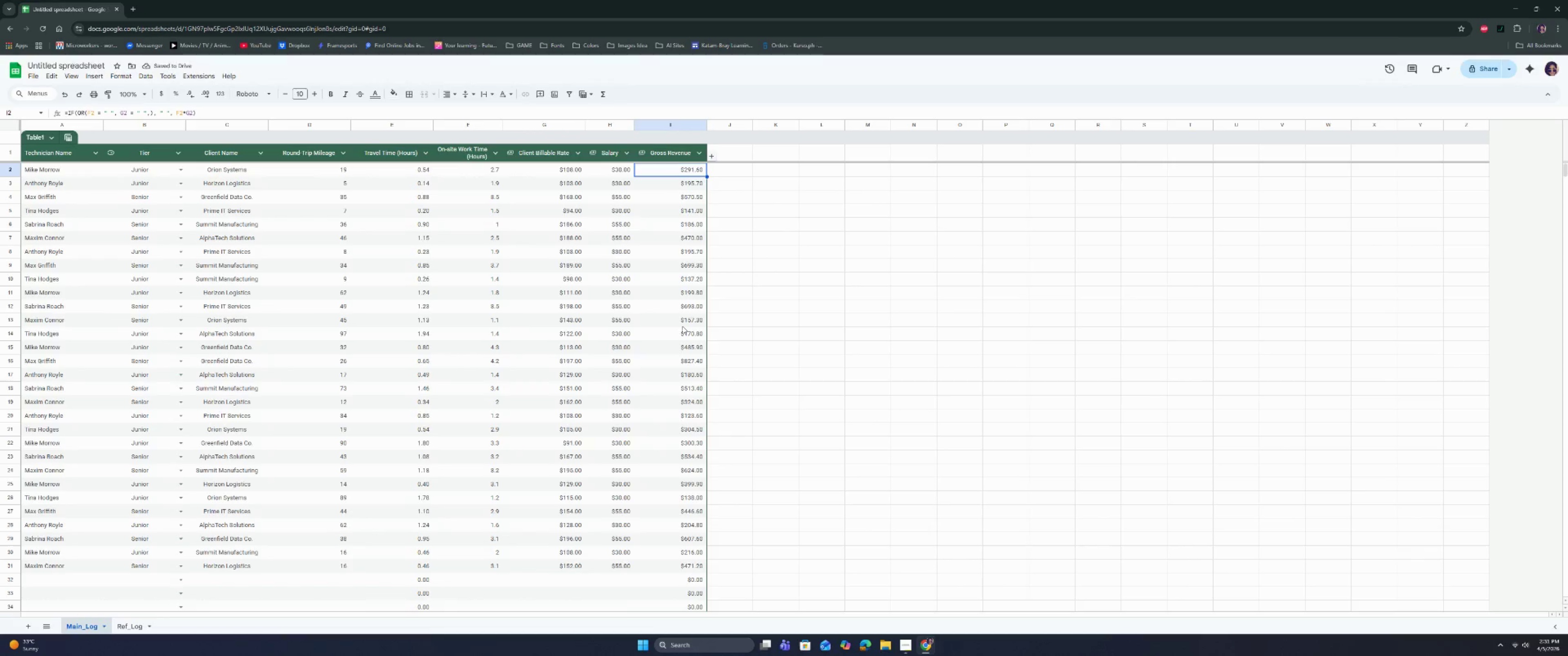 
scroll: coordinate [682, 391], scroll_direction: down, amount: 3.0
 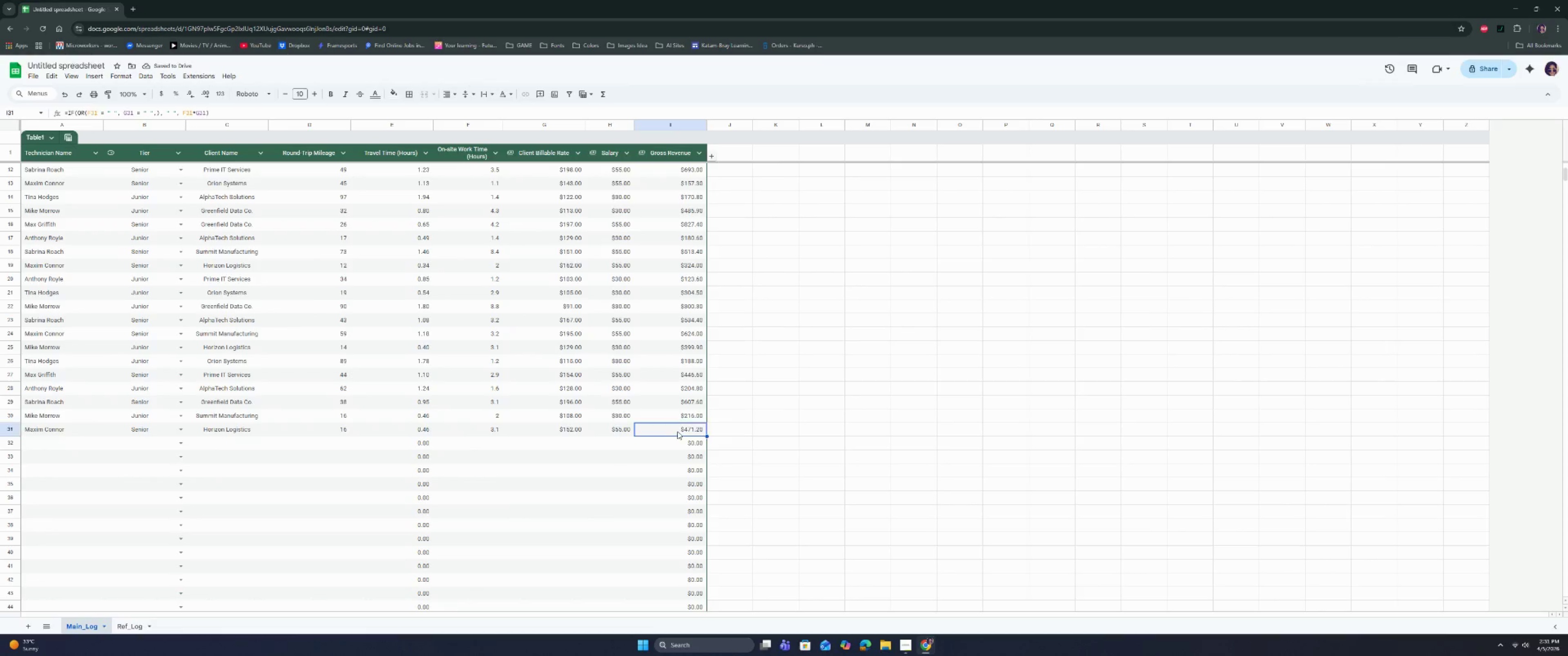 
double_click([678, 447])
 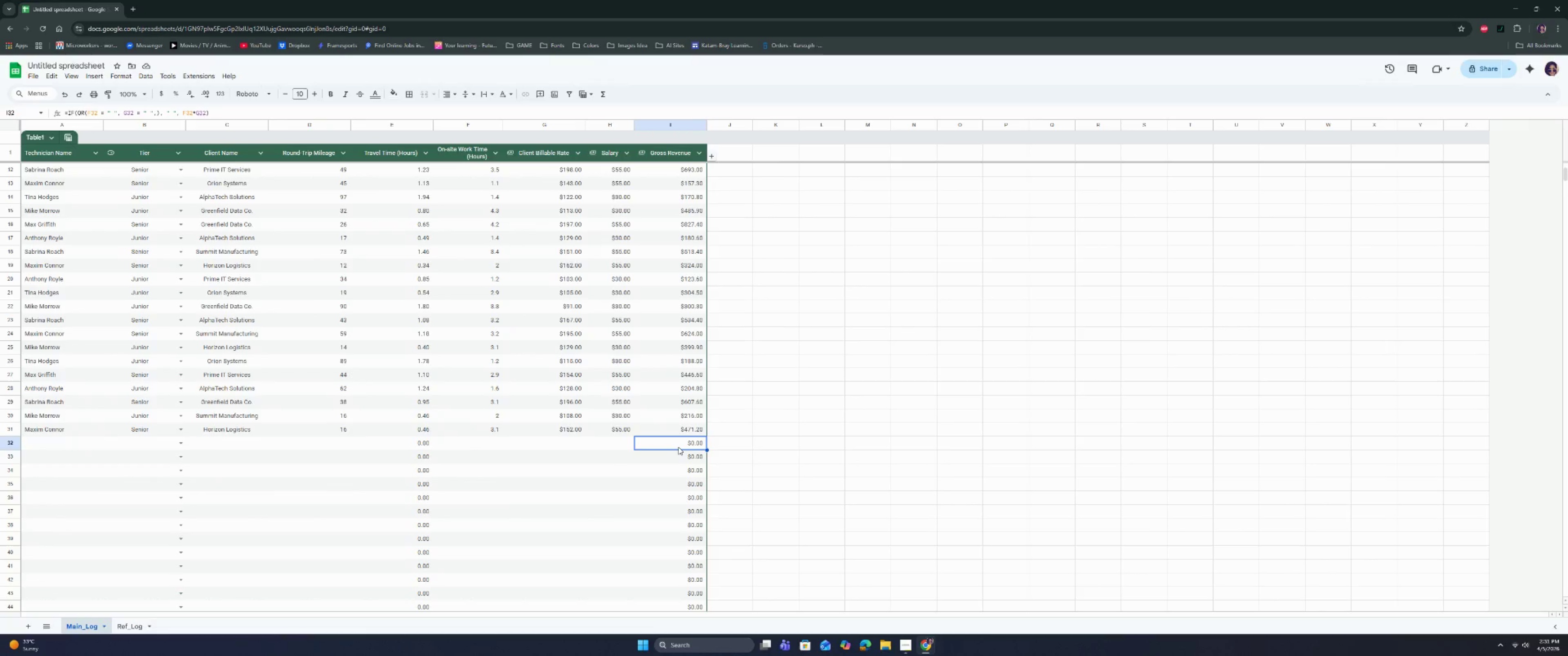 
double_click([678, 447])
 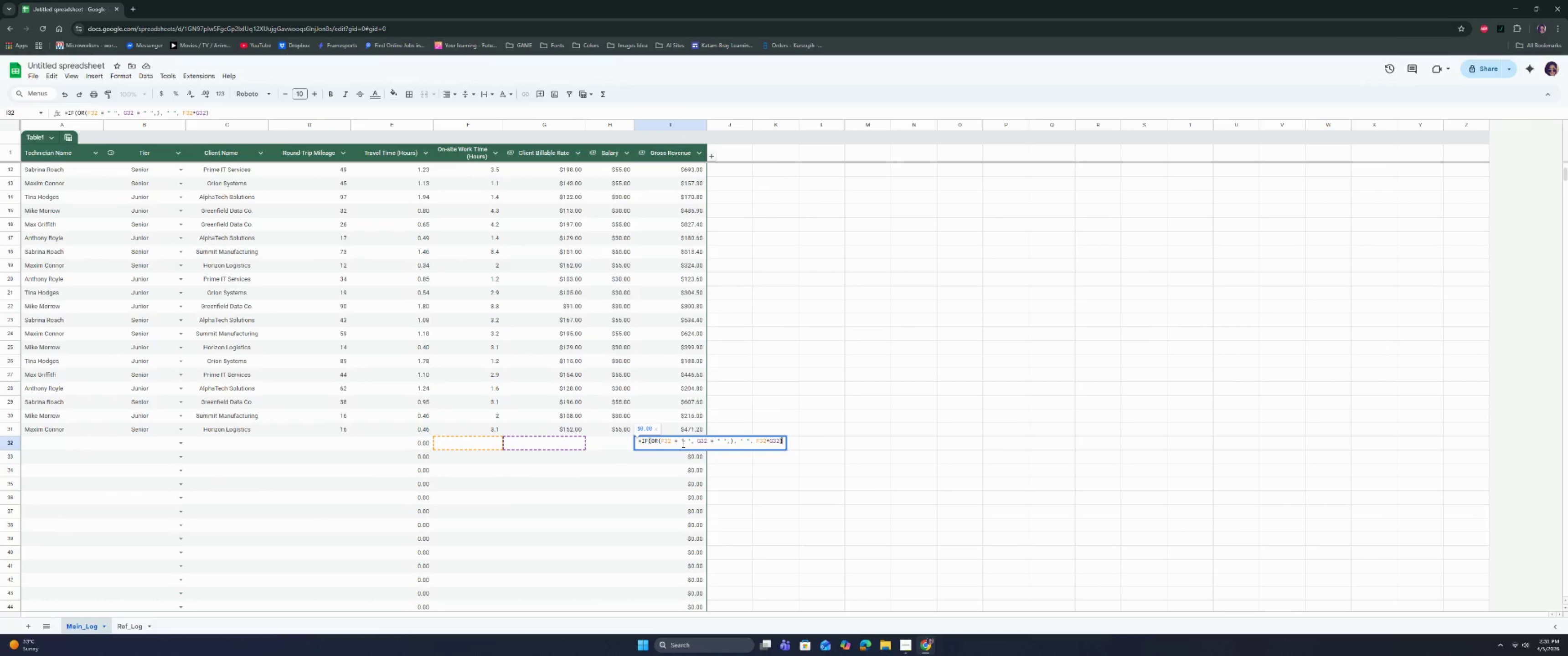 
left_click([686, 439])
 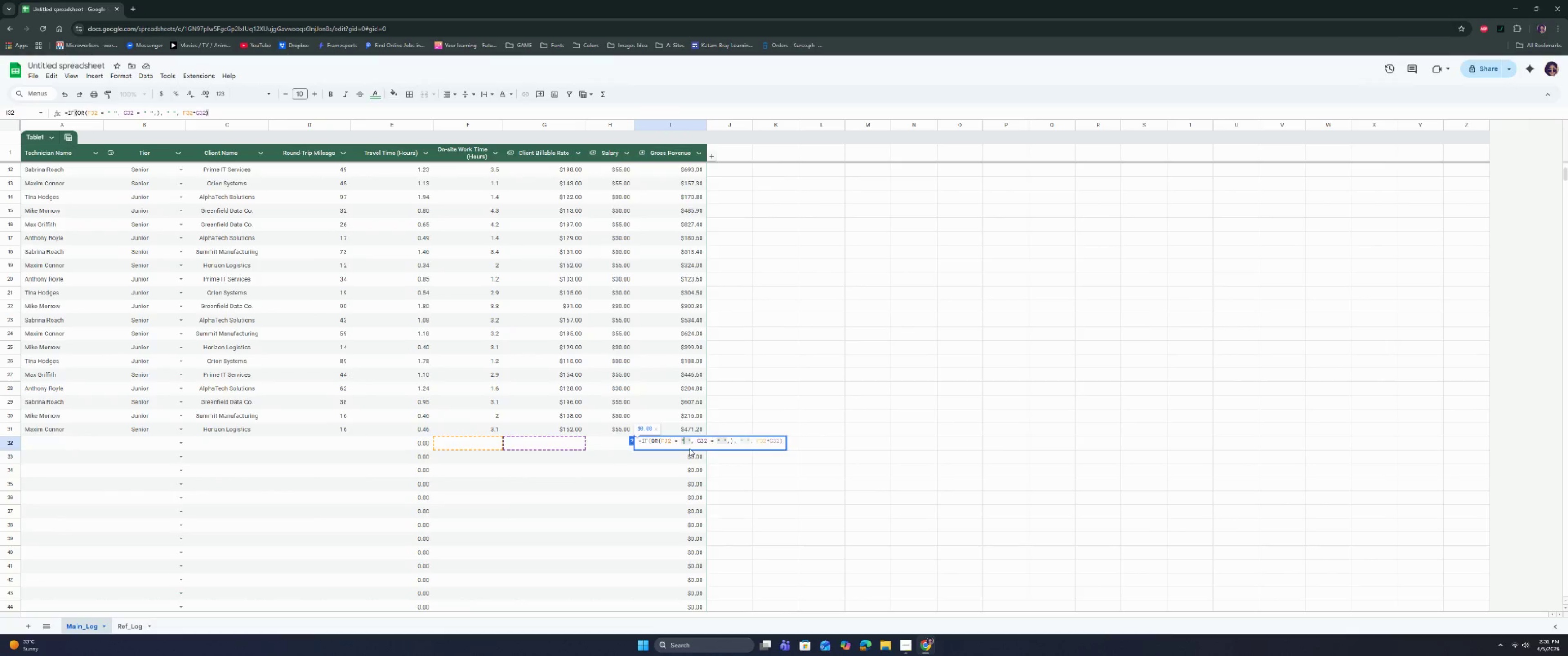 
key(Enter)
 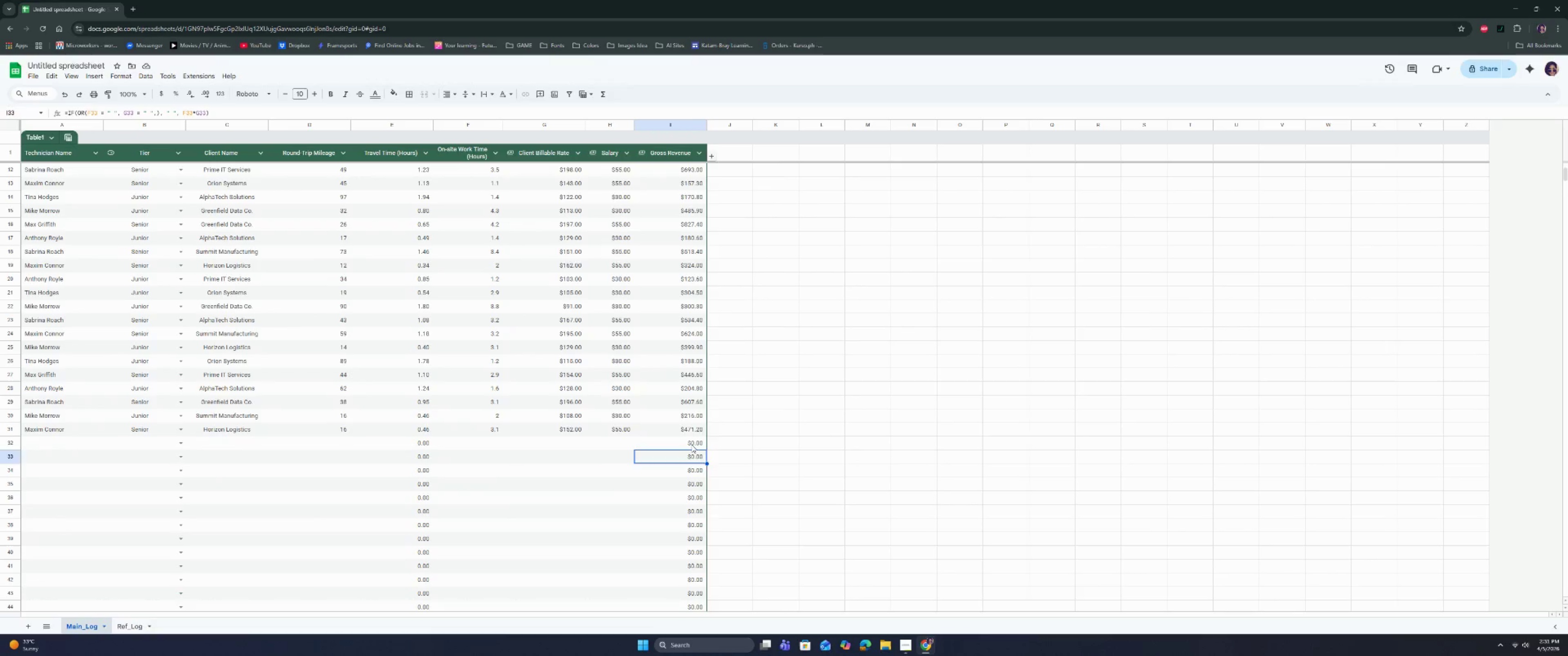 
double_click([691, 445])
 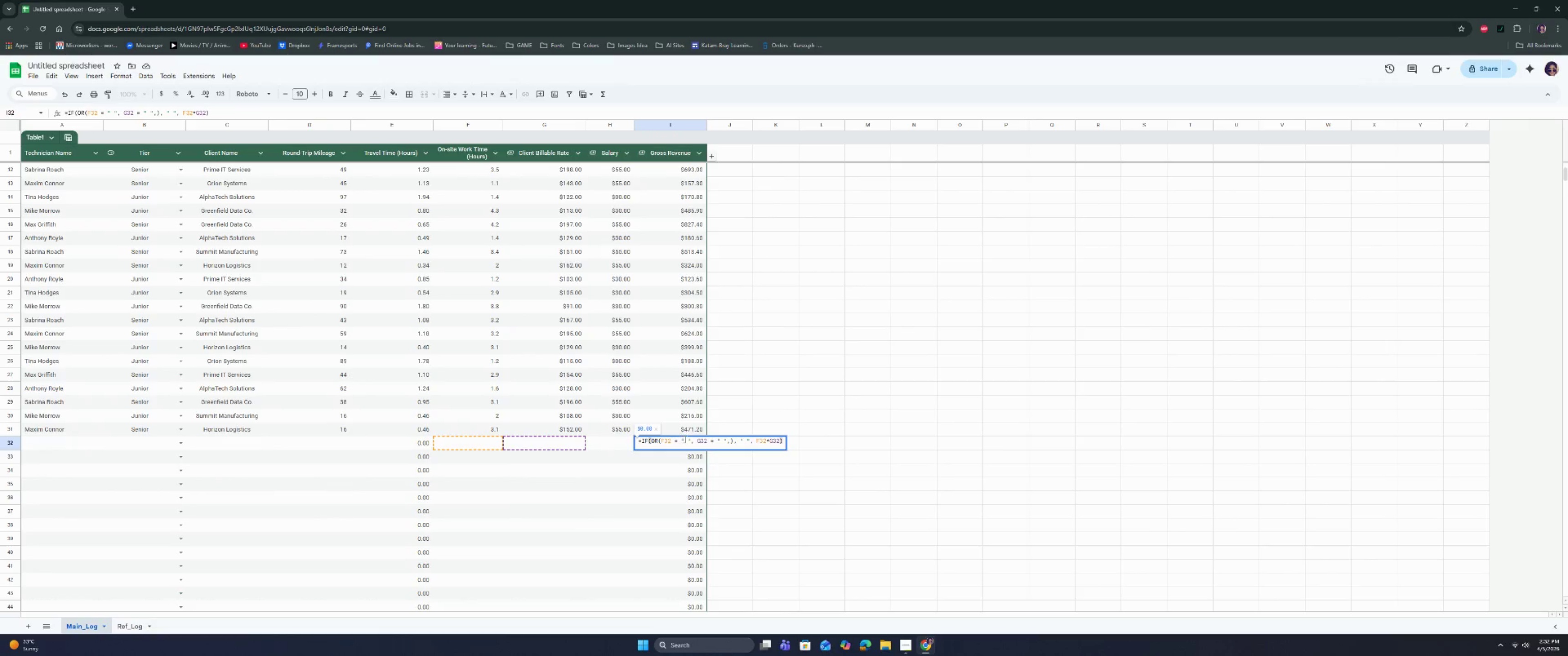 
left_click([688, 441])
 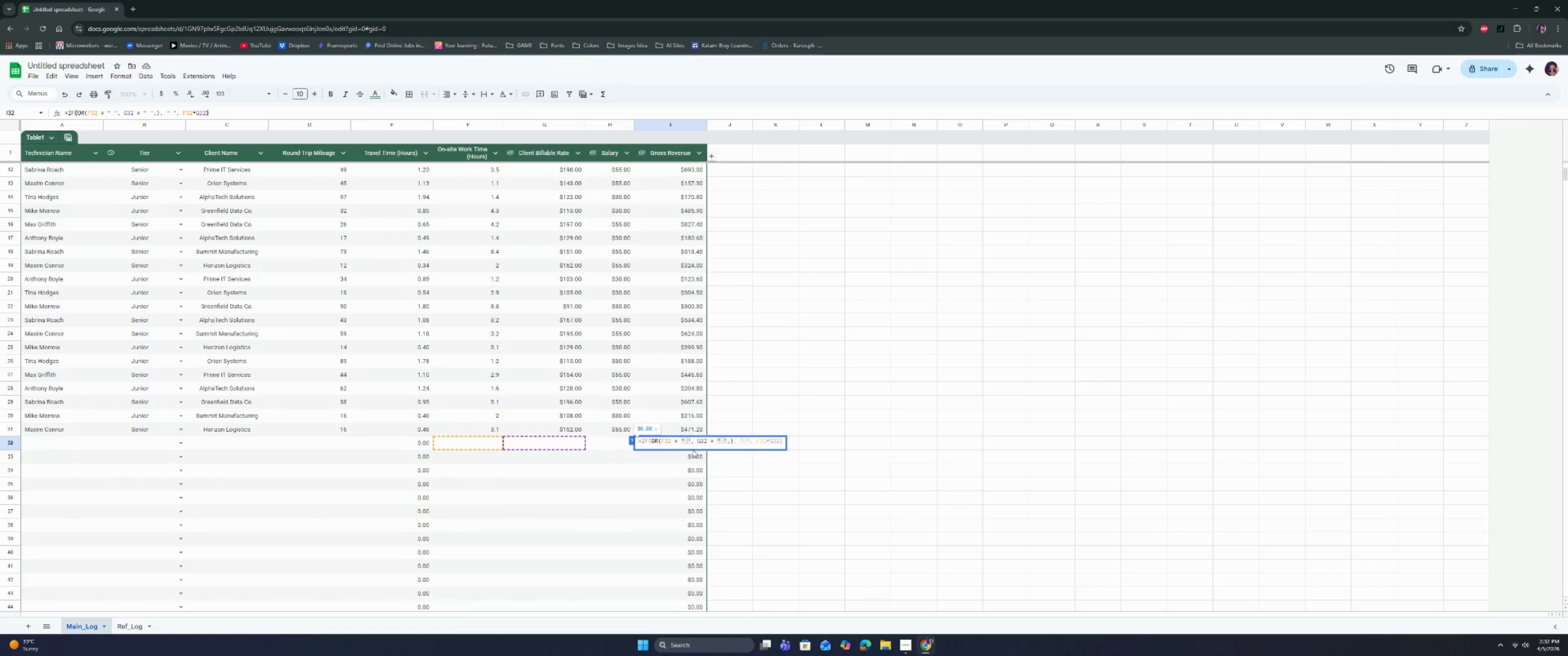 
key(Backspace)
 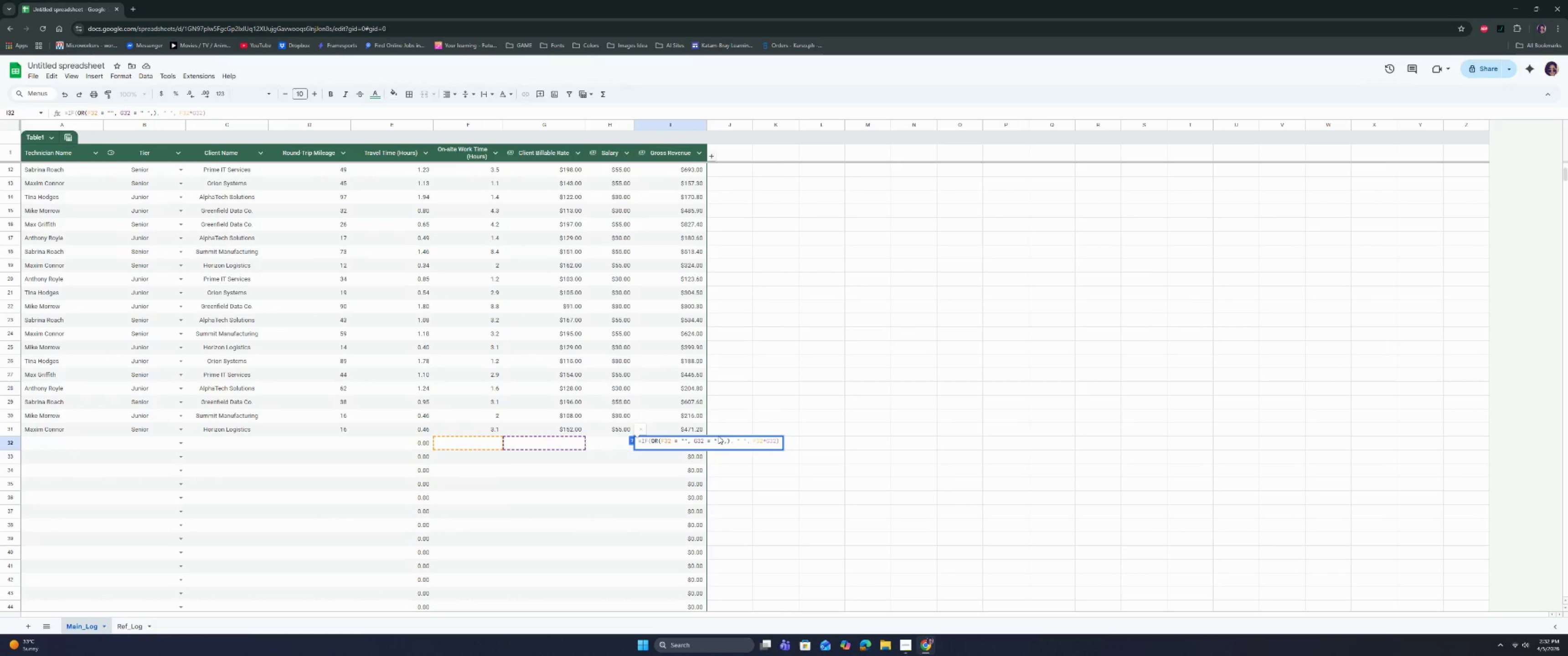 
left_click([721, 437])
 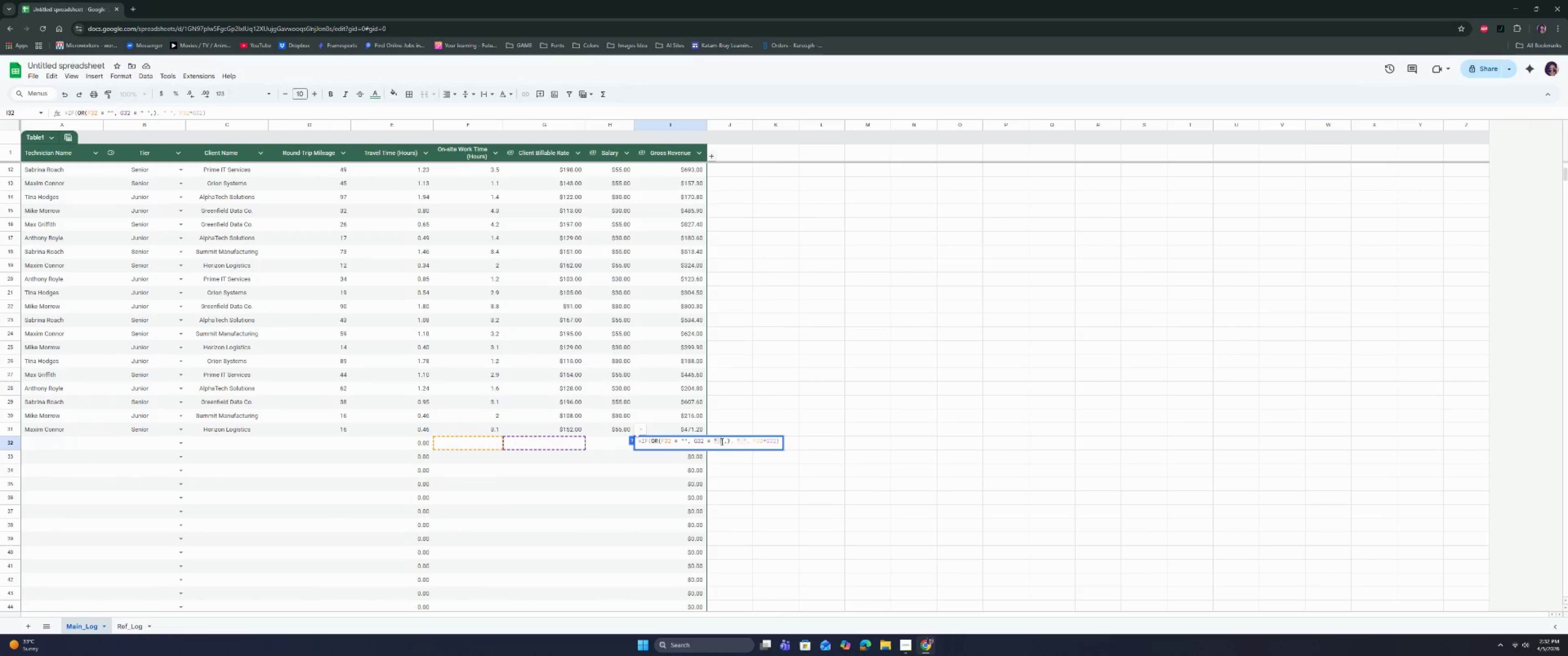 
key(Backspace)
 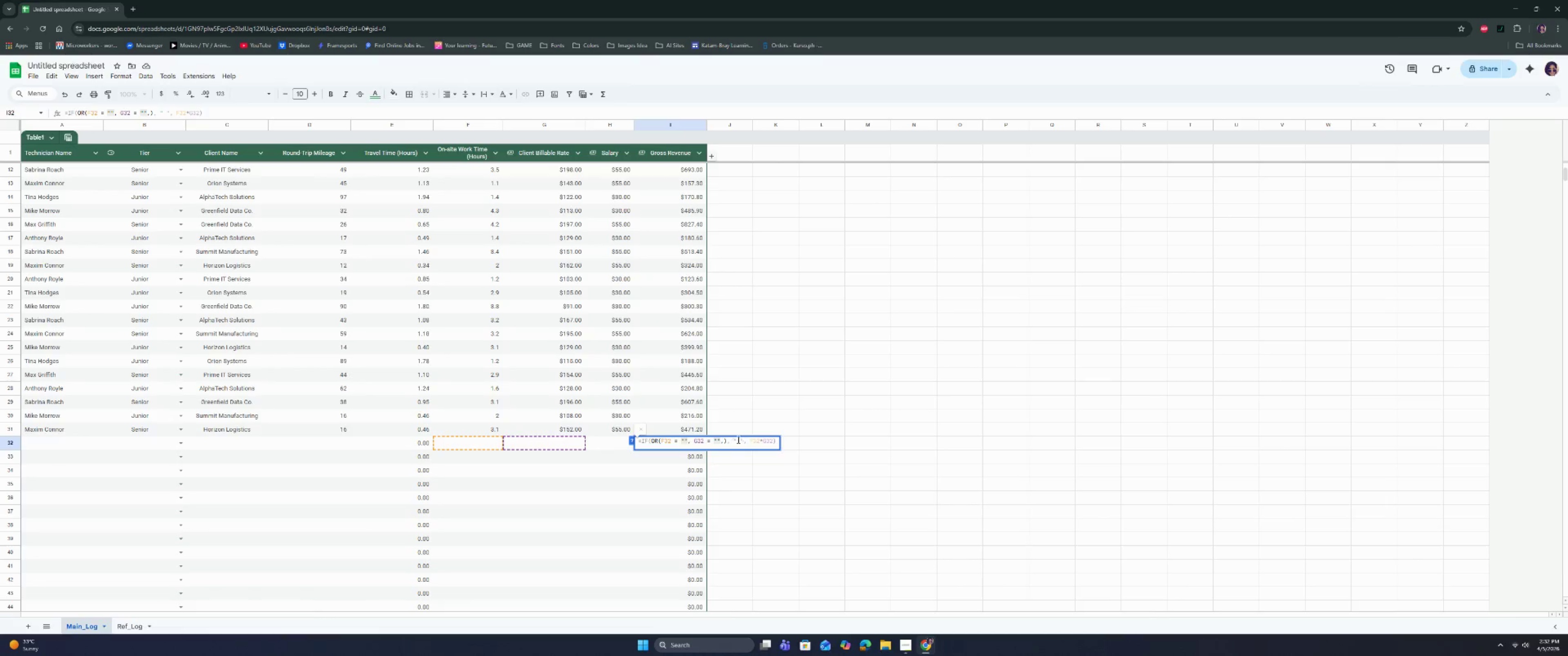 
left_click([740, 439])
 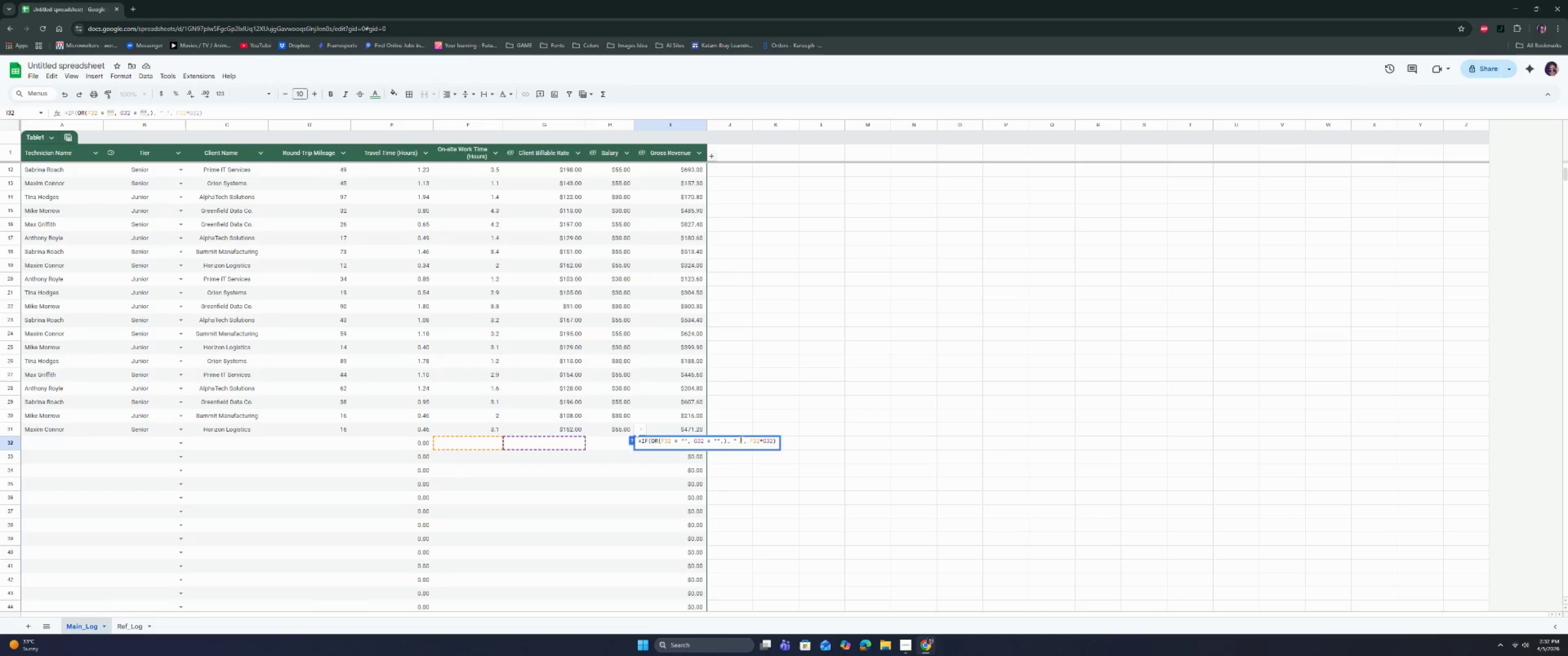 
key(Backspace)
 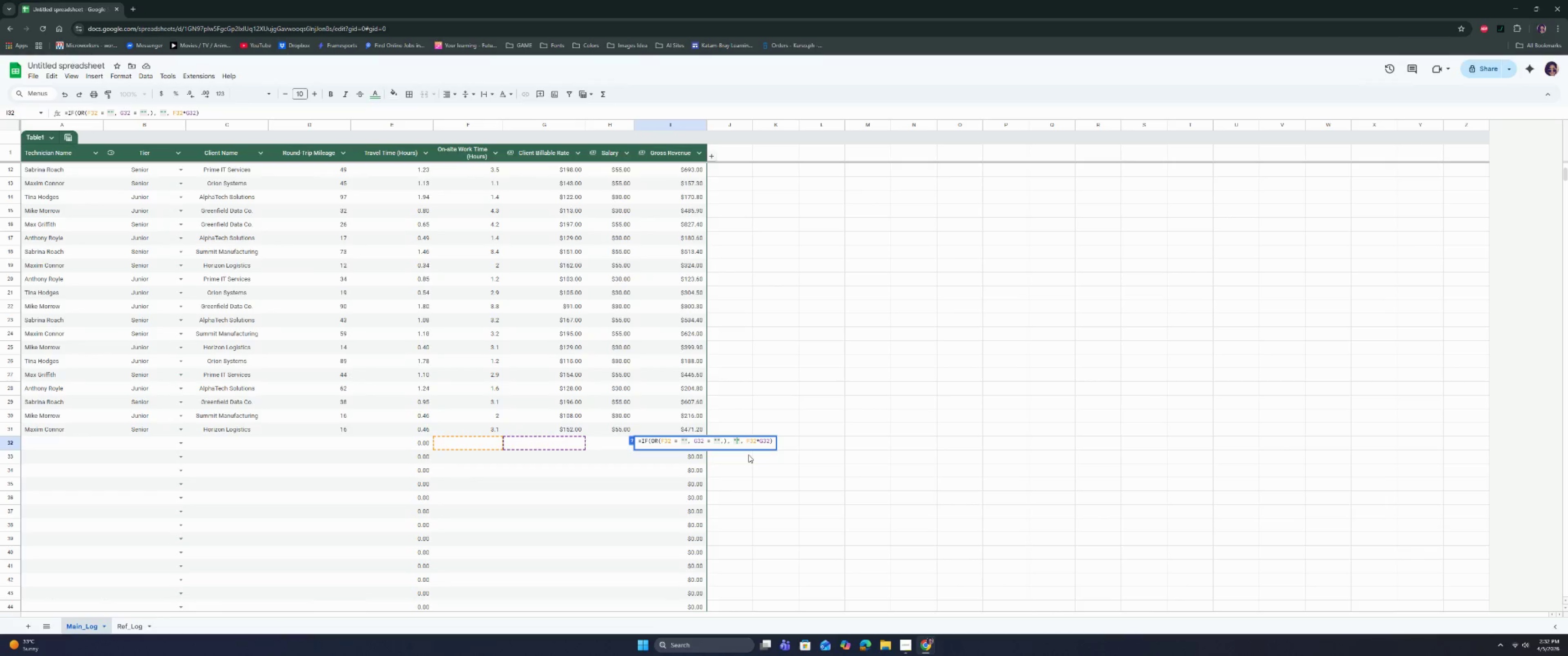 
key(Enter)
 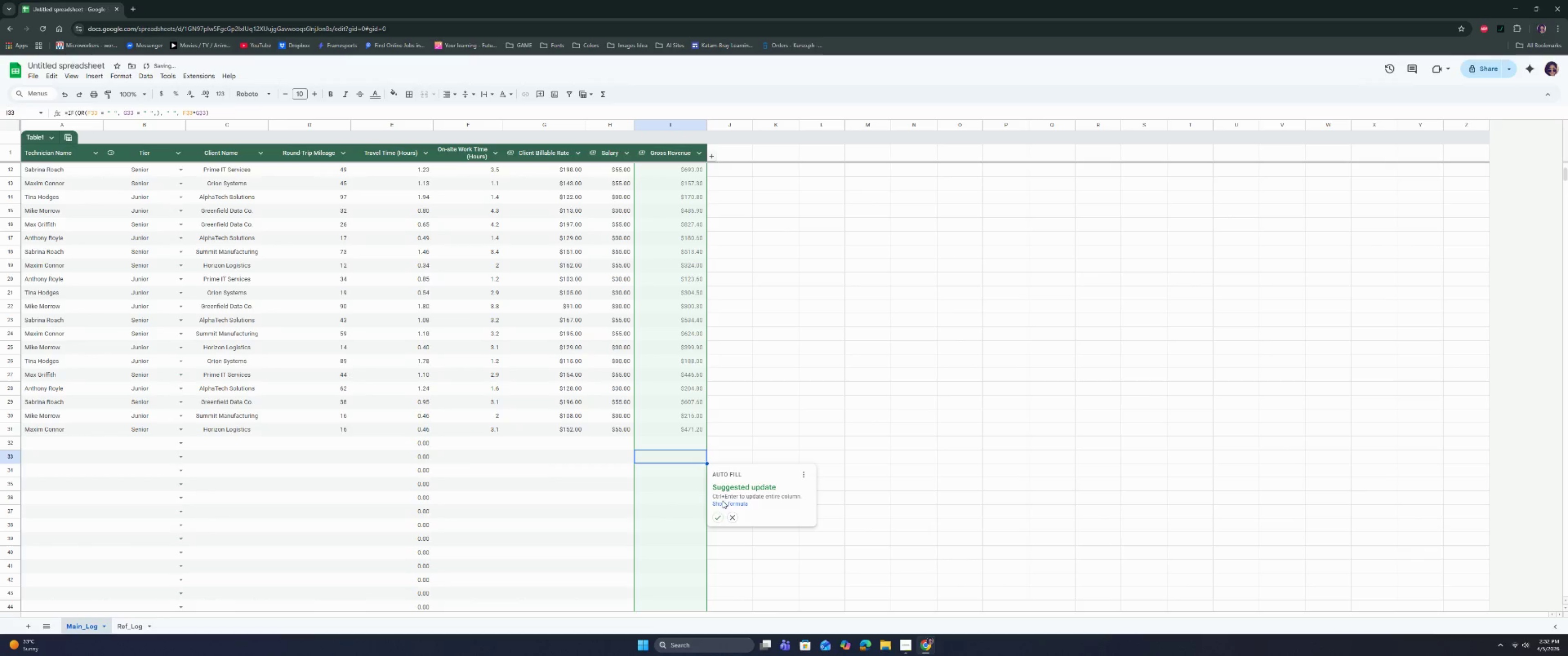 
left_click([719, 518])
 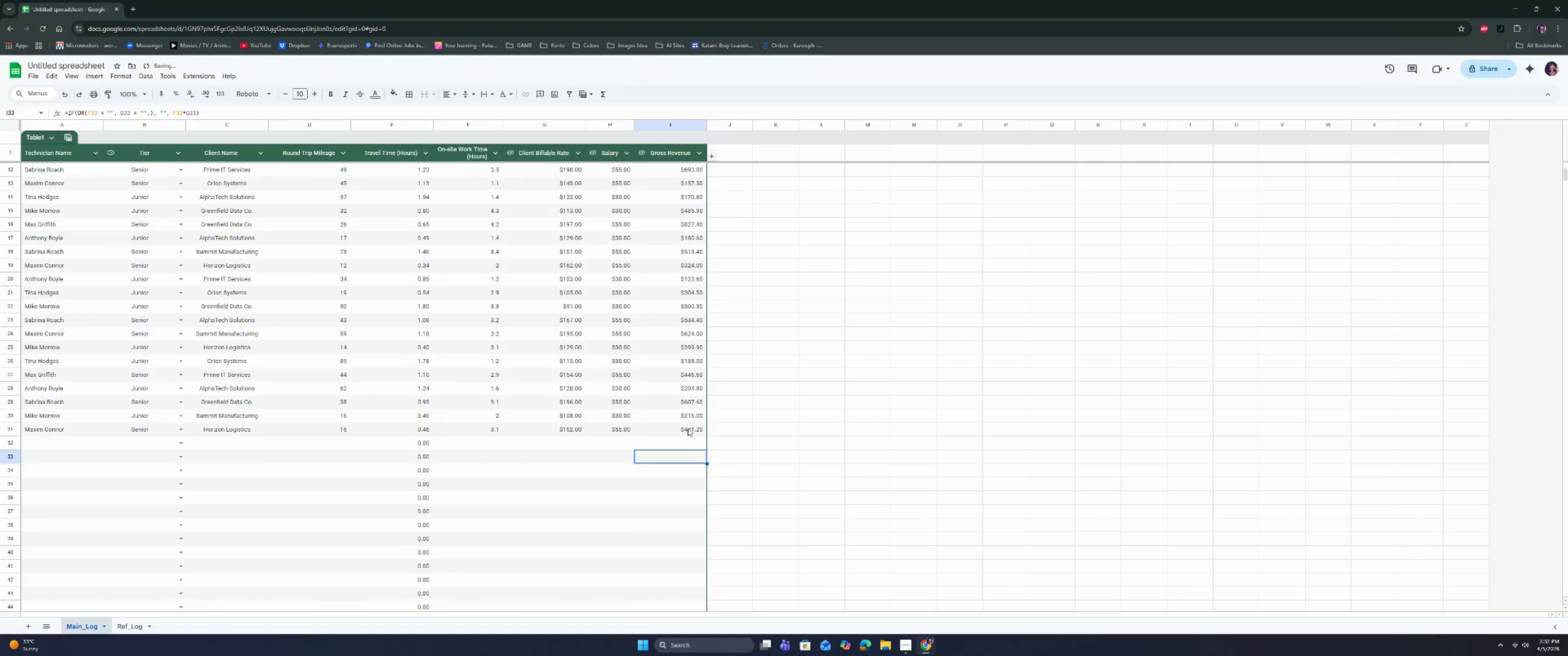 
left_click([685, 446])
 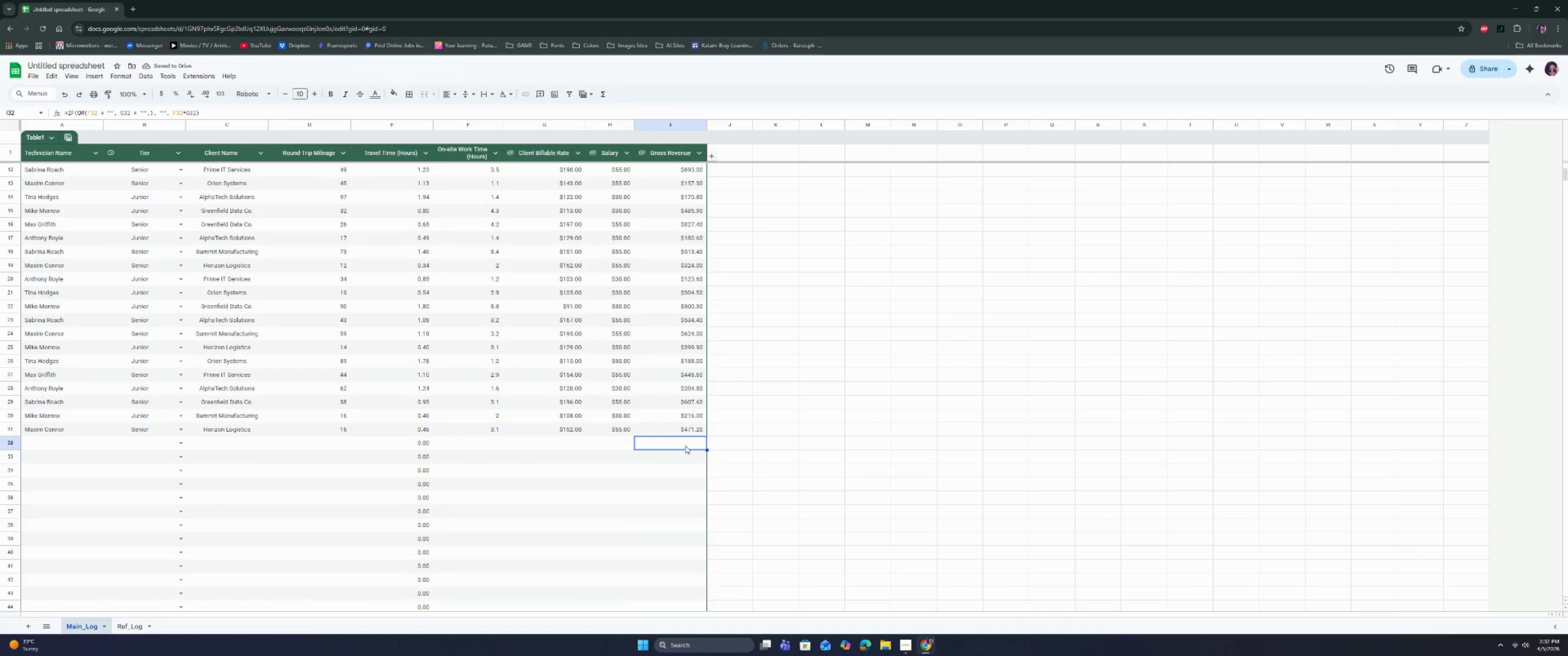 
left_click([686, 407])
 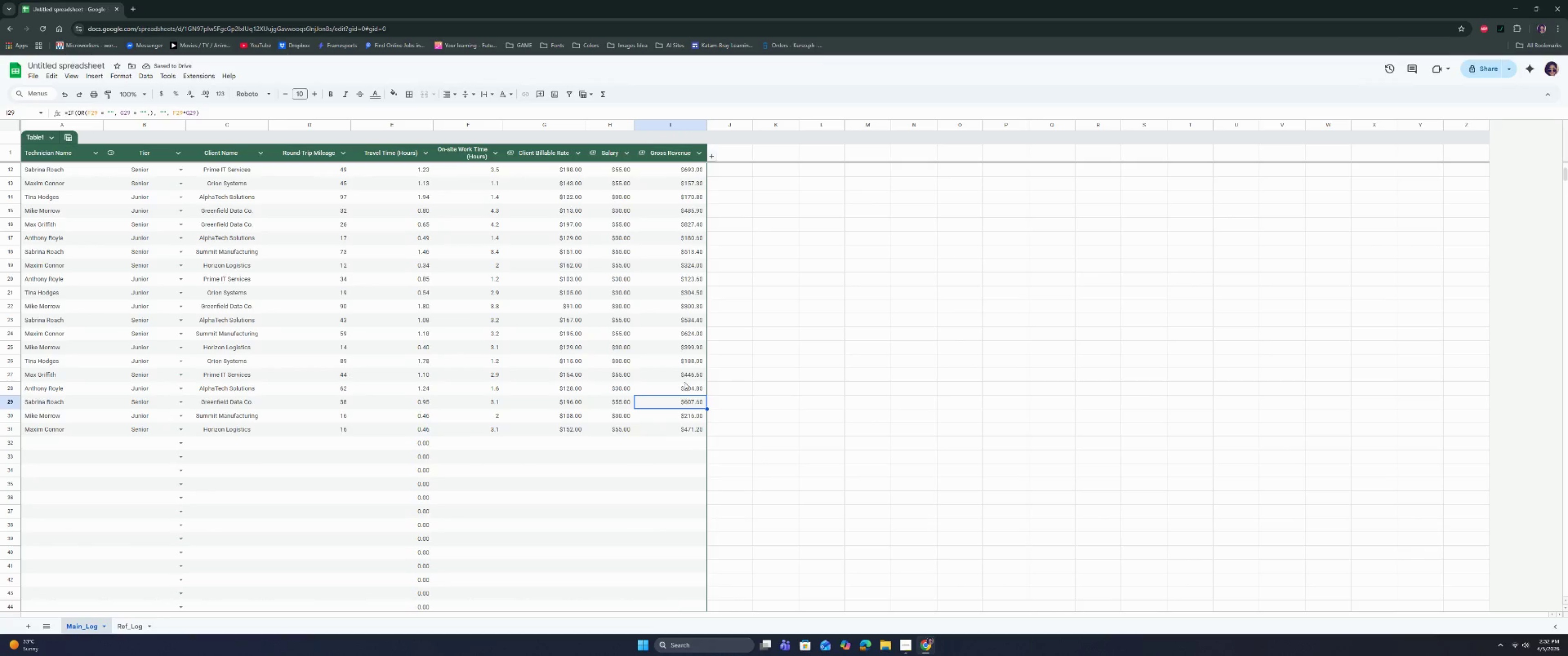 
scroll: coordinate [685, 369], scroll_direction: up, amount: 5.0
 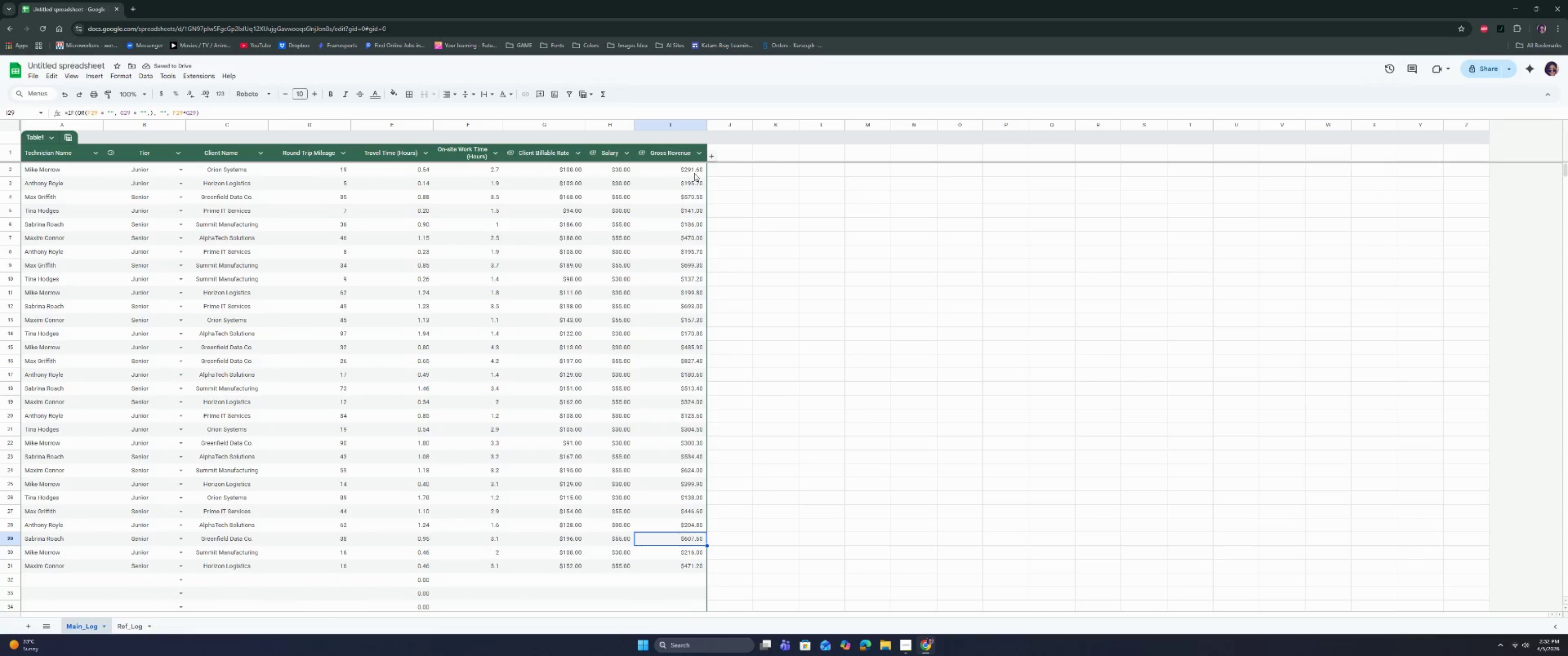 
left_click([693, 173])
 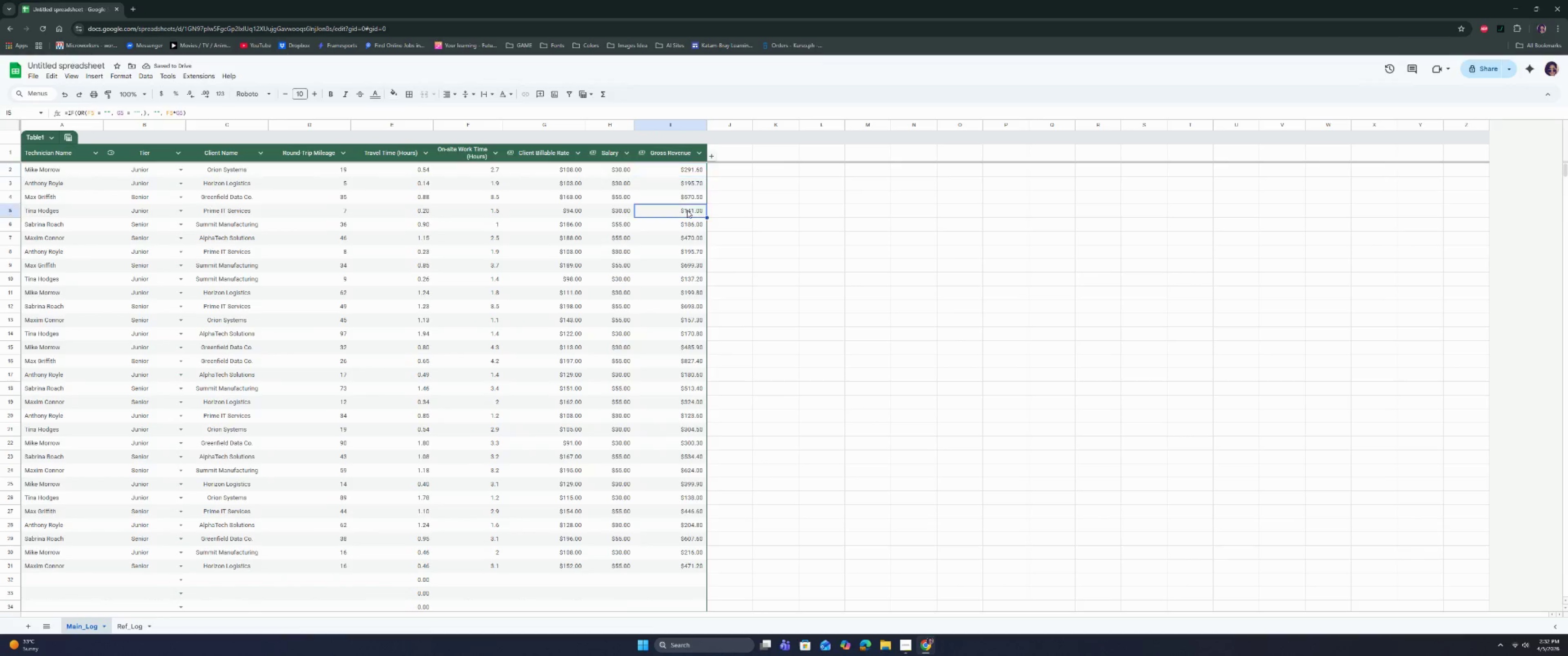 
double_click([692, 262])
 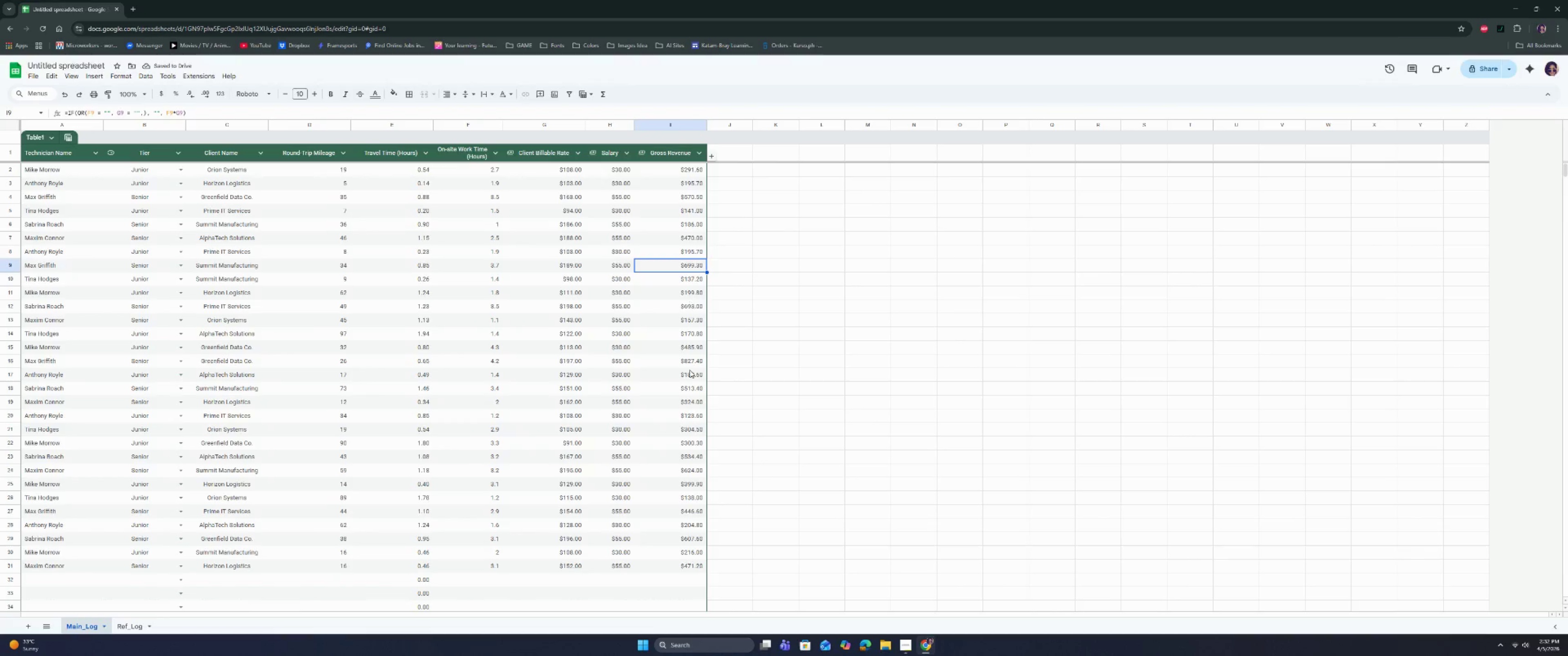 
triple_click([691, 382])
 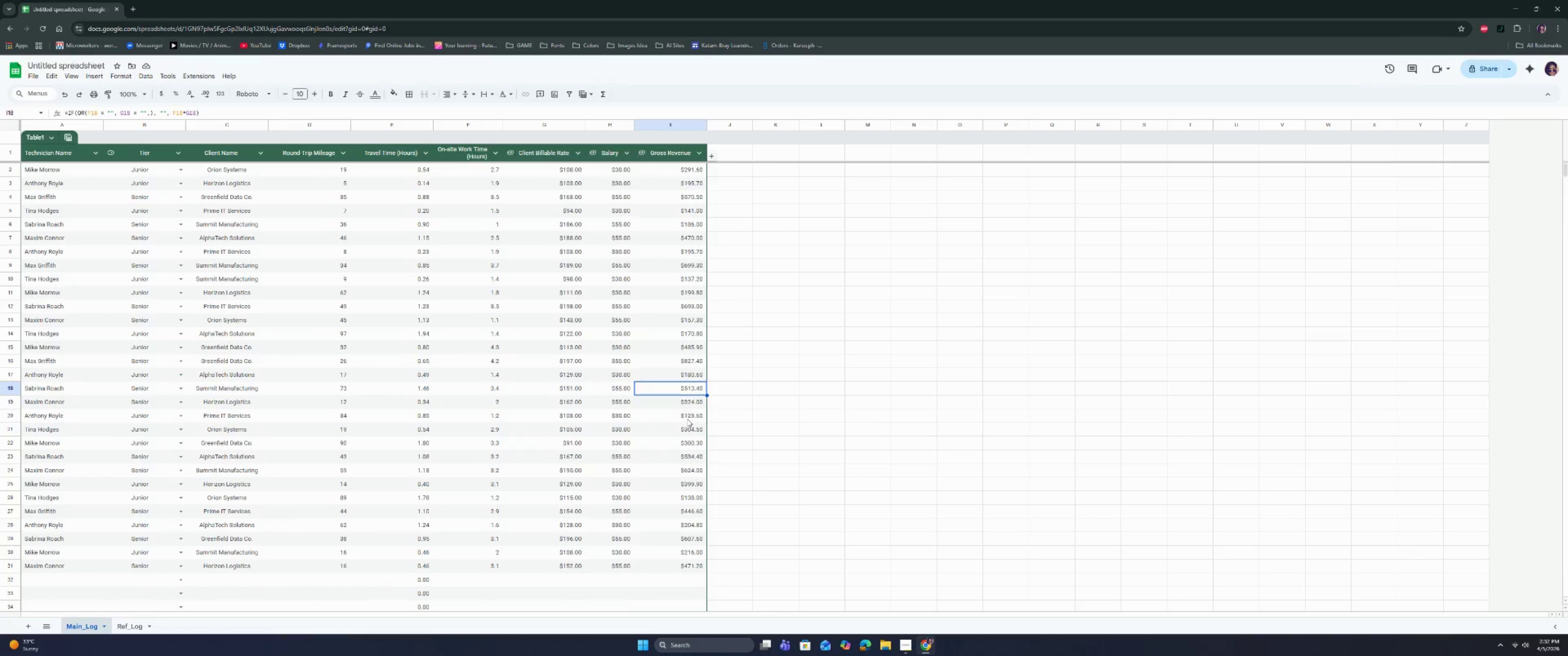 
scroll: coordinate [689, 423], scroll_direction: down, amount: 3.0
 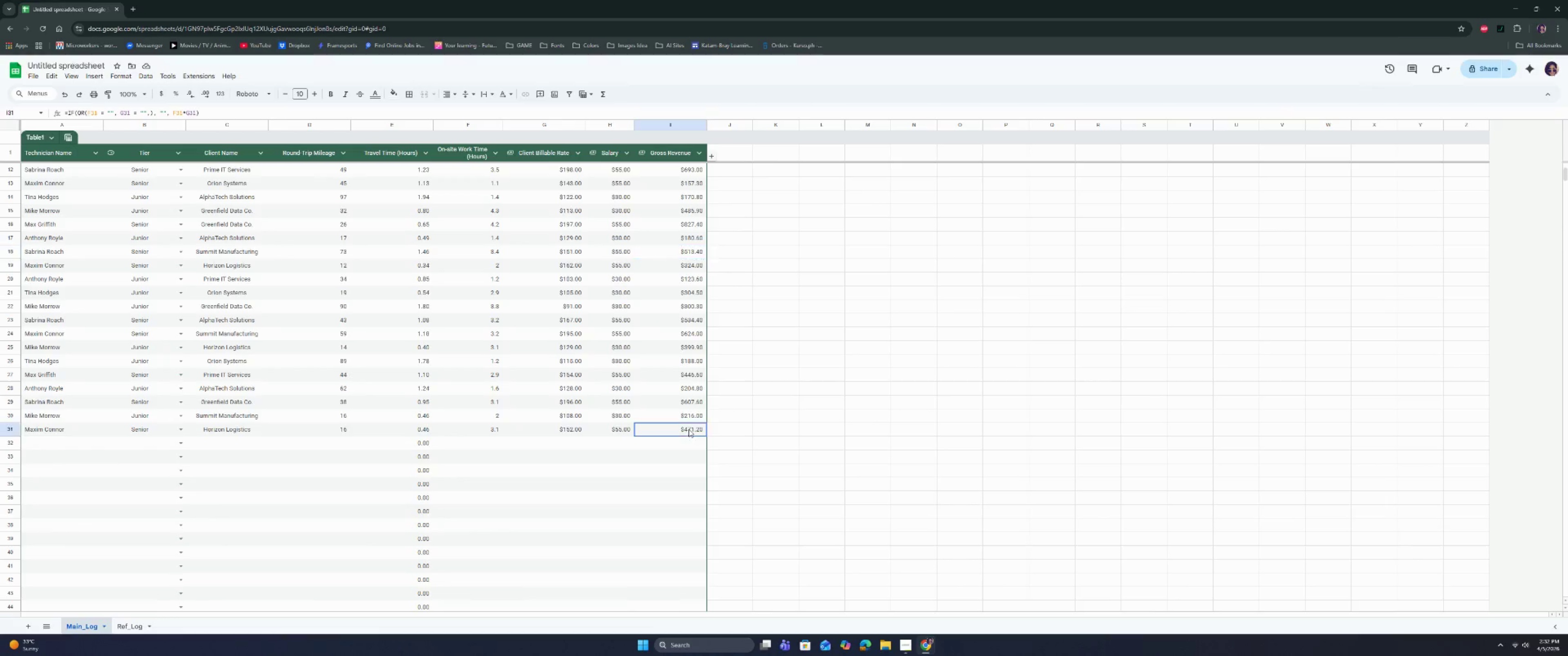 
double_click([686, 448])
 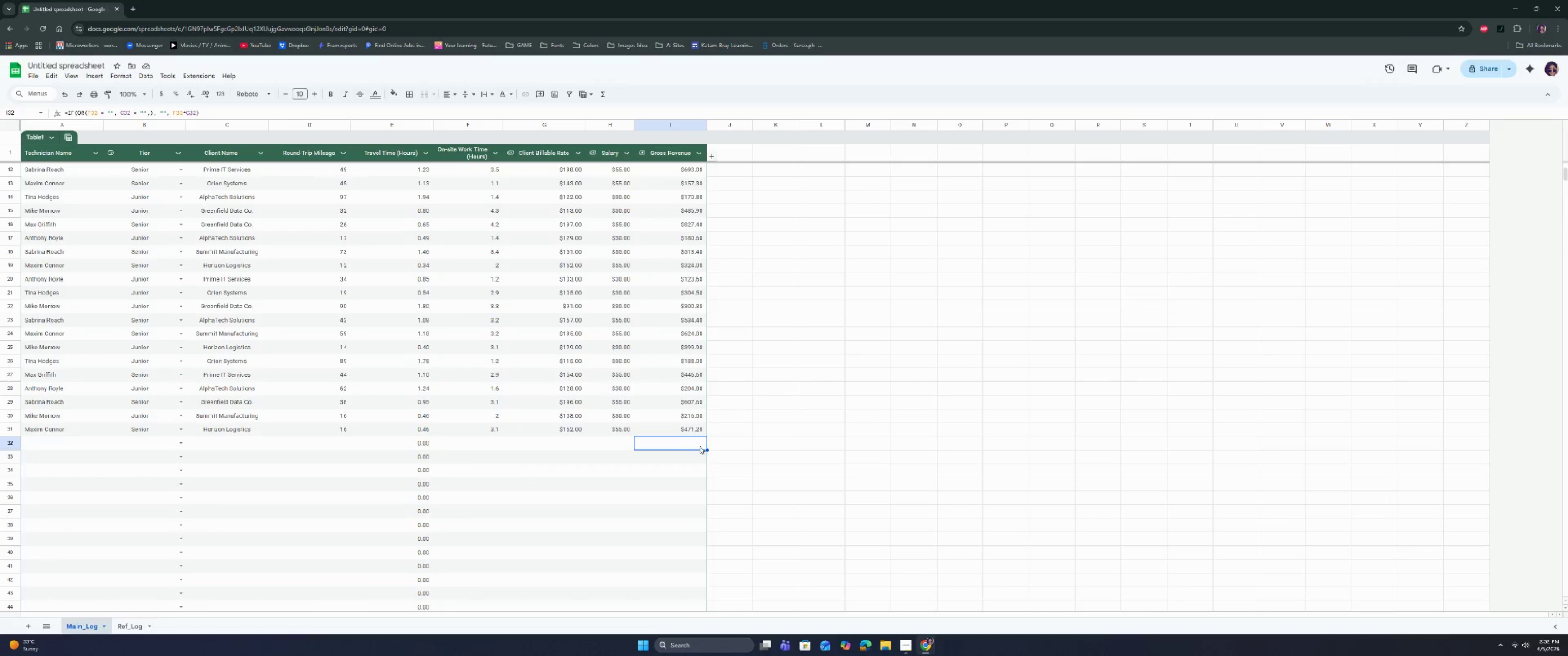 
scroll: coordinate [664, 399], scroll_direction: up, amount: 7.0
 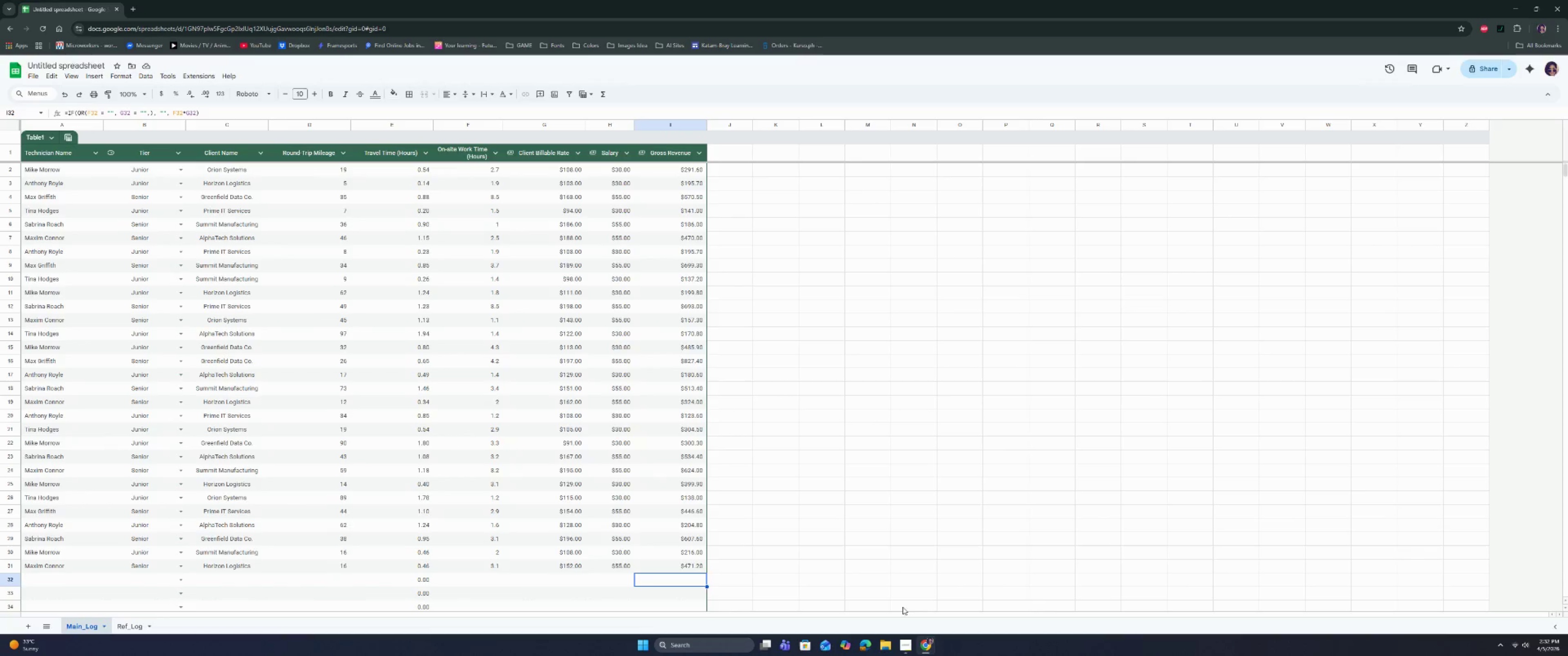 
left_click([907, 641])
 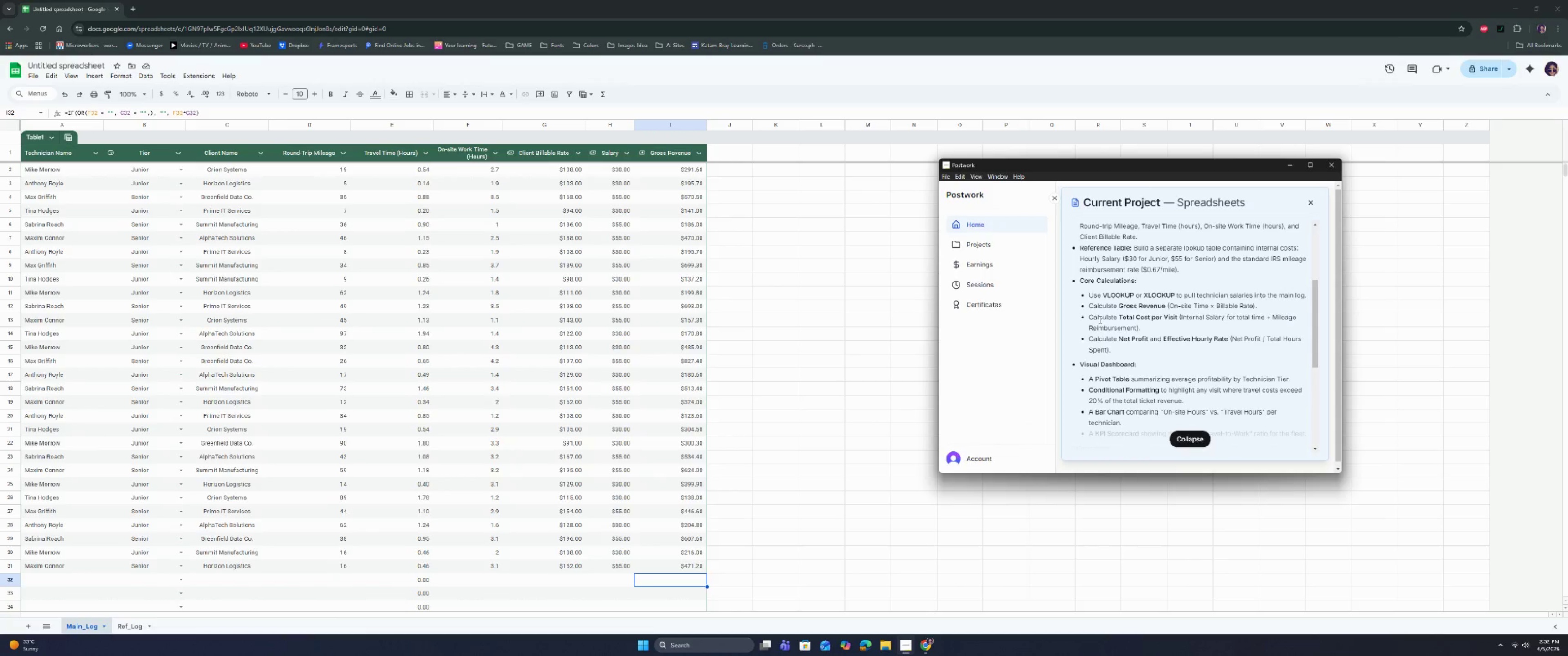 
wait(9.03)
 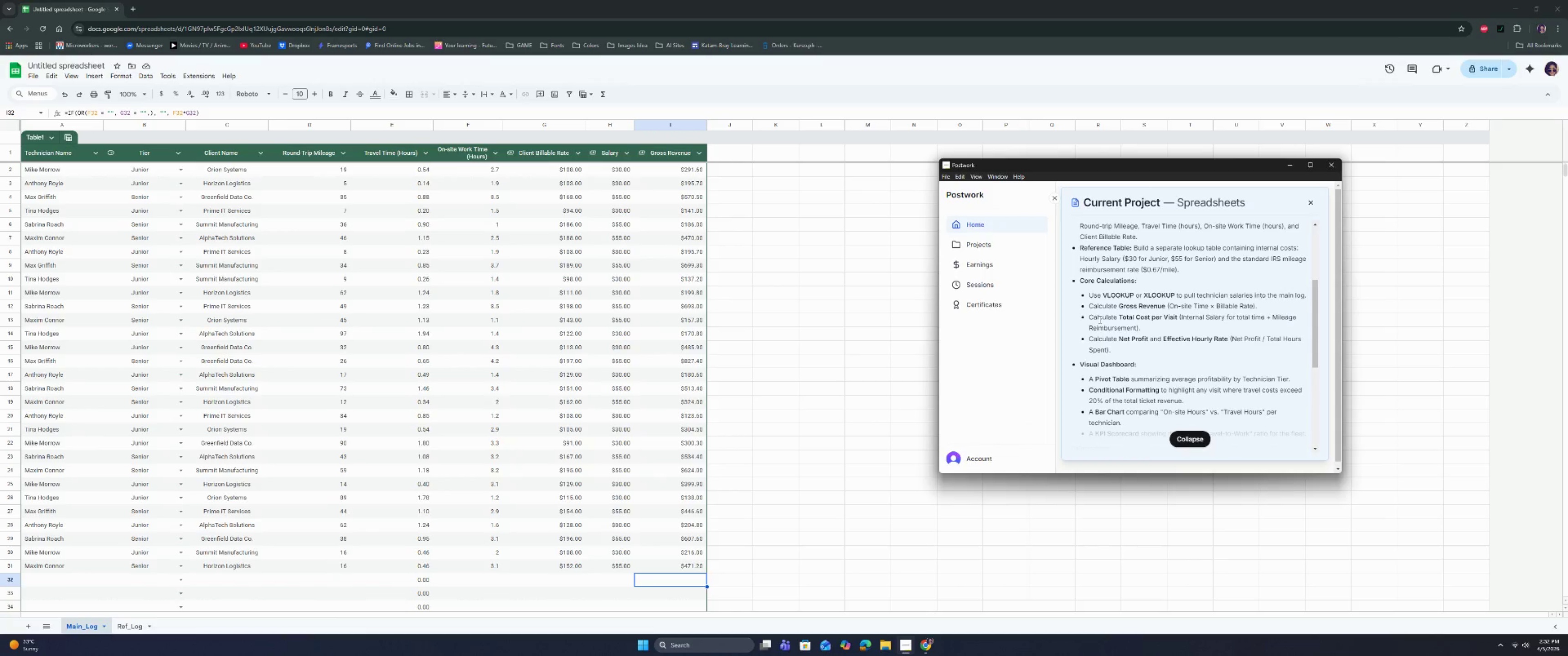 
double_click([720, 152])
 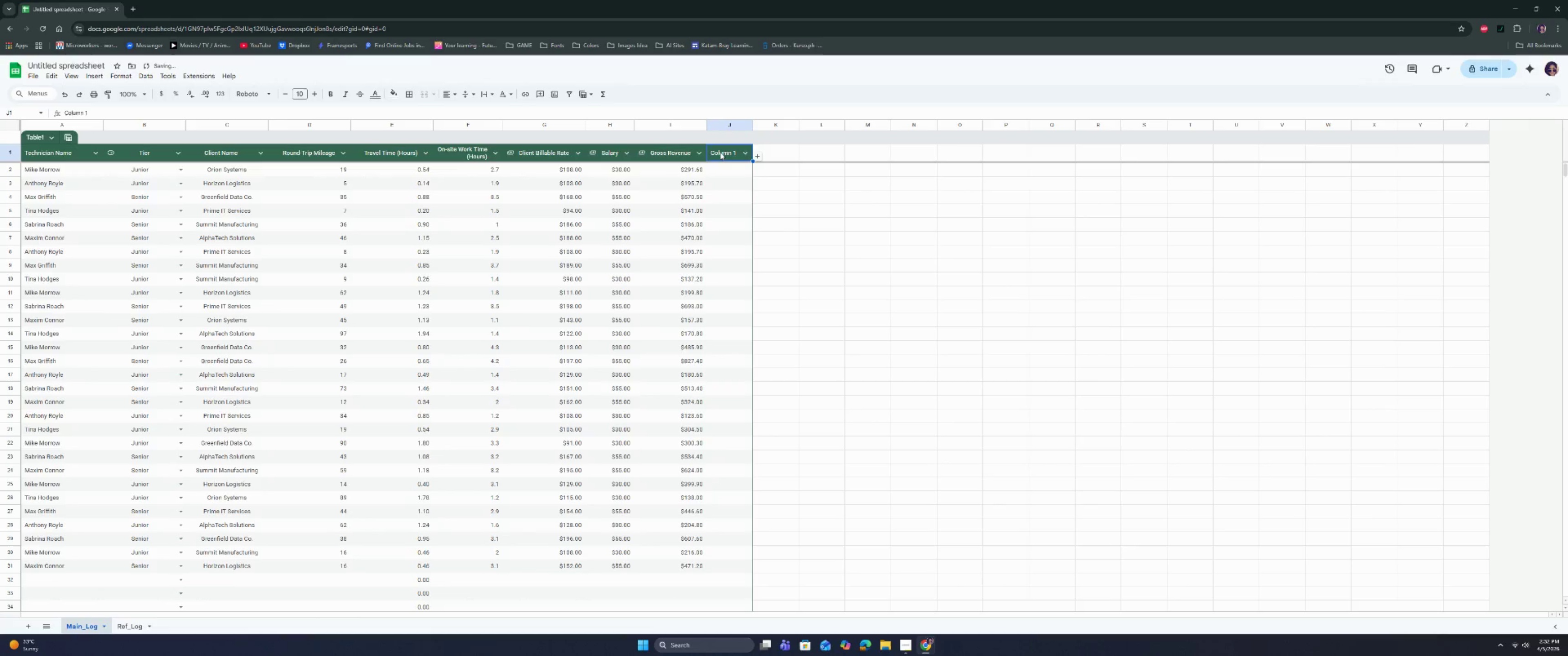 
triple_click([720, 152])
 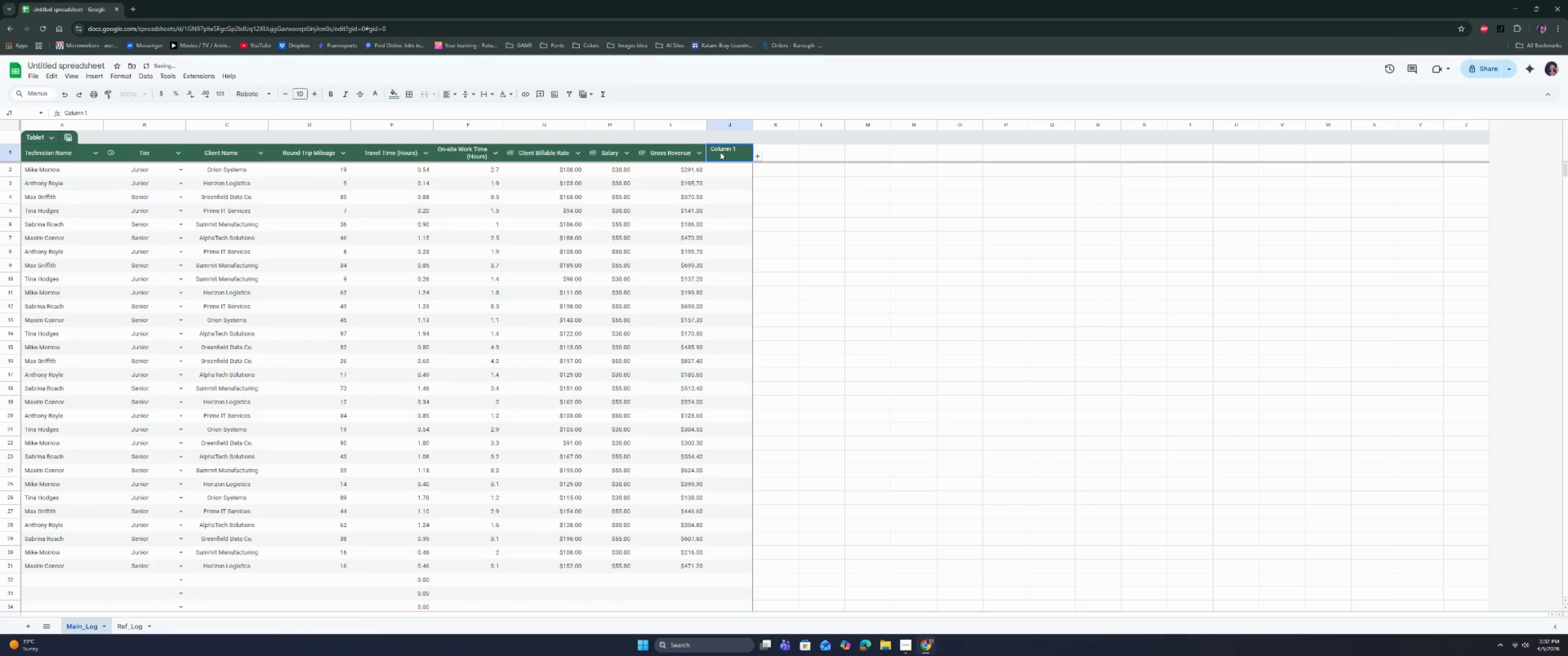 
triple_click([720, 152])
 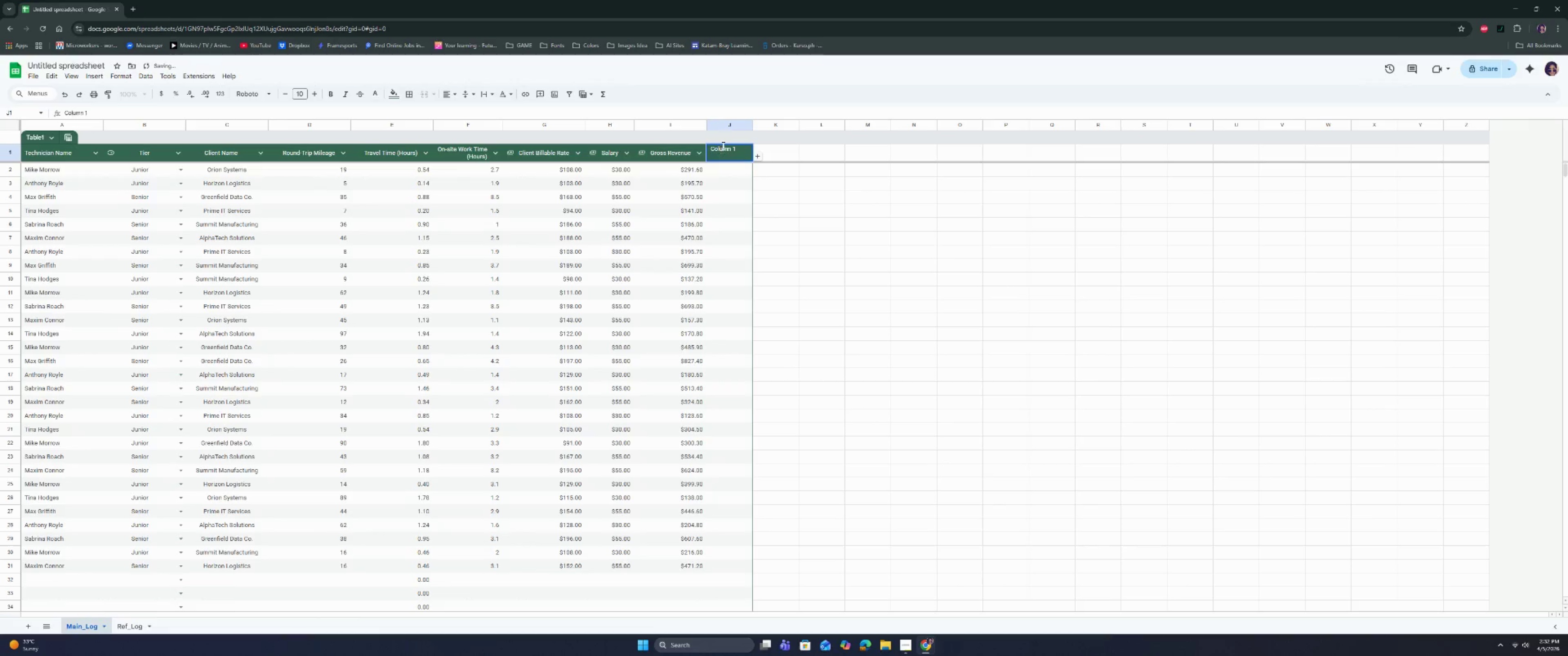 
triple_click([722, 145])
 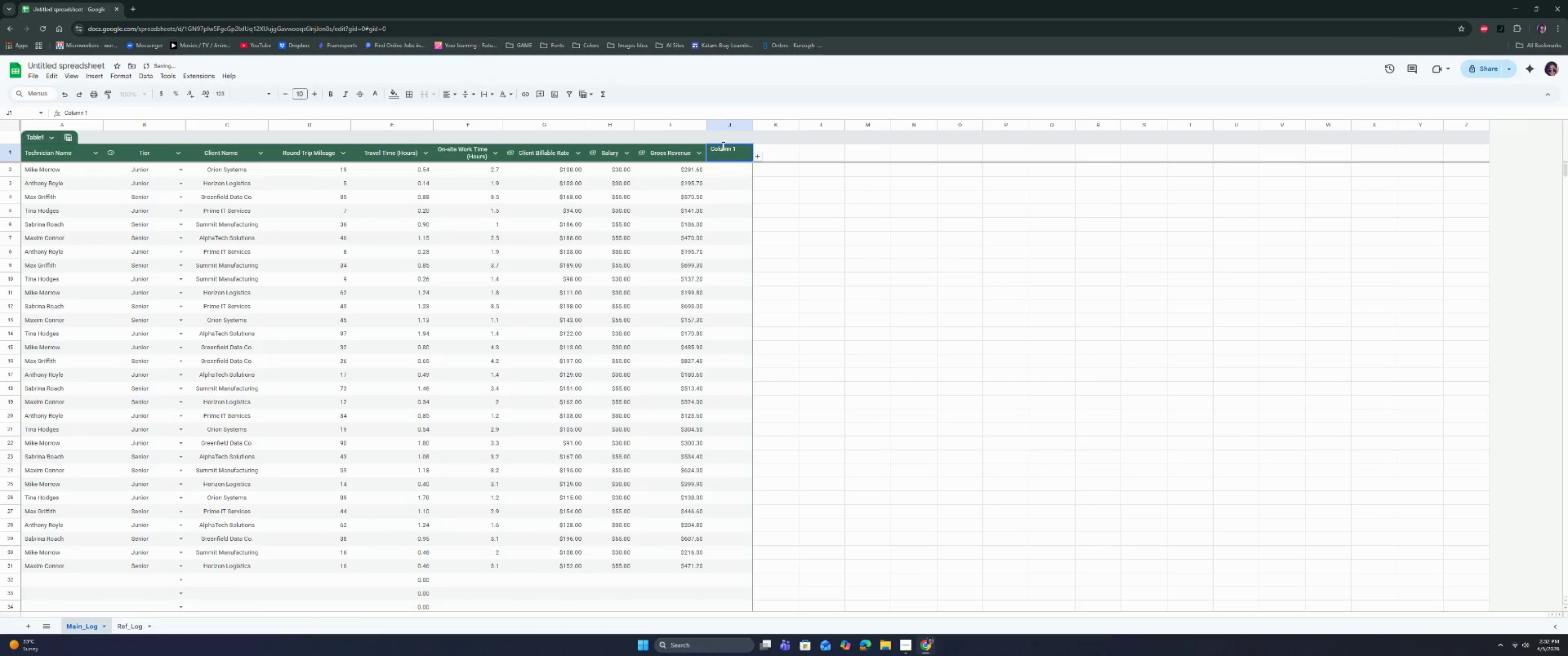 
triple_click([722, 145])
 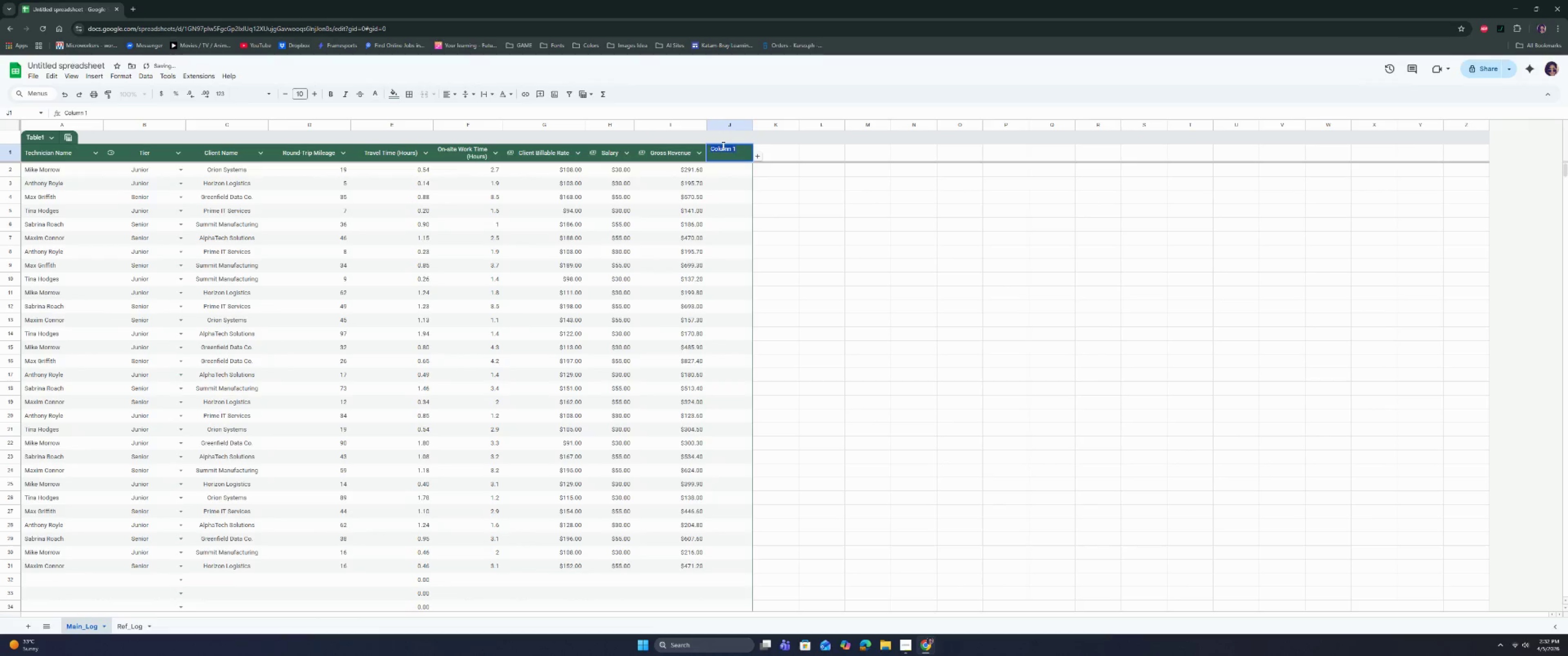 
triple_click([722, 145])
 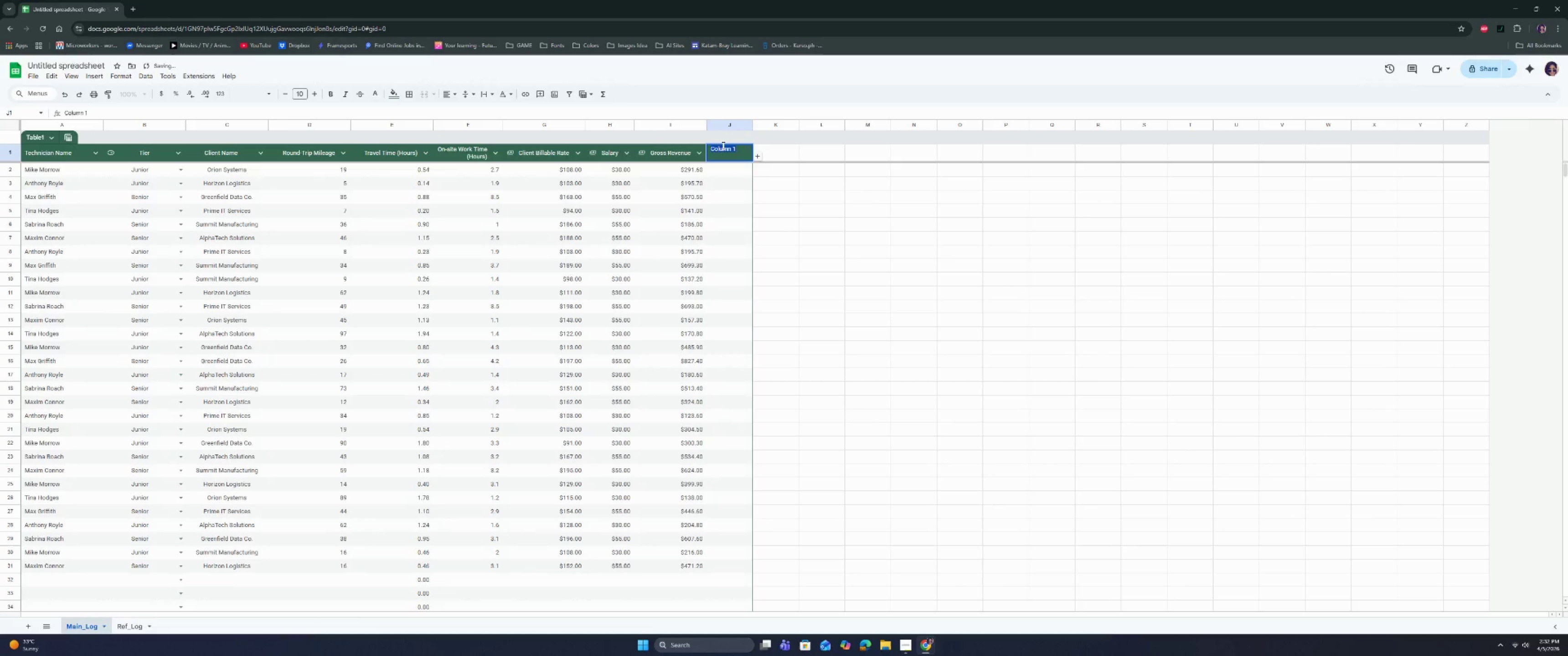 
type(Total Cost per Visit)
 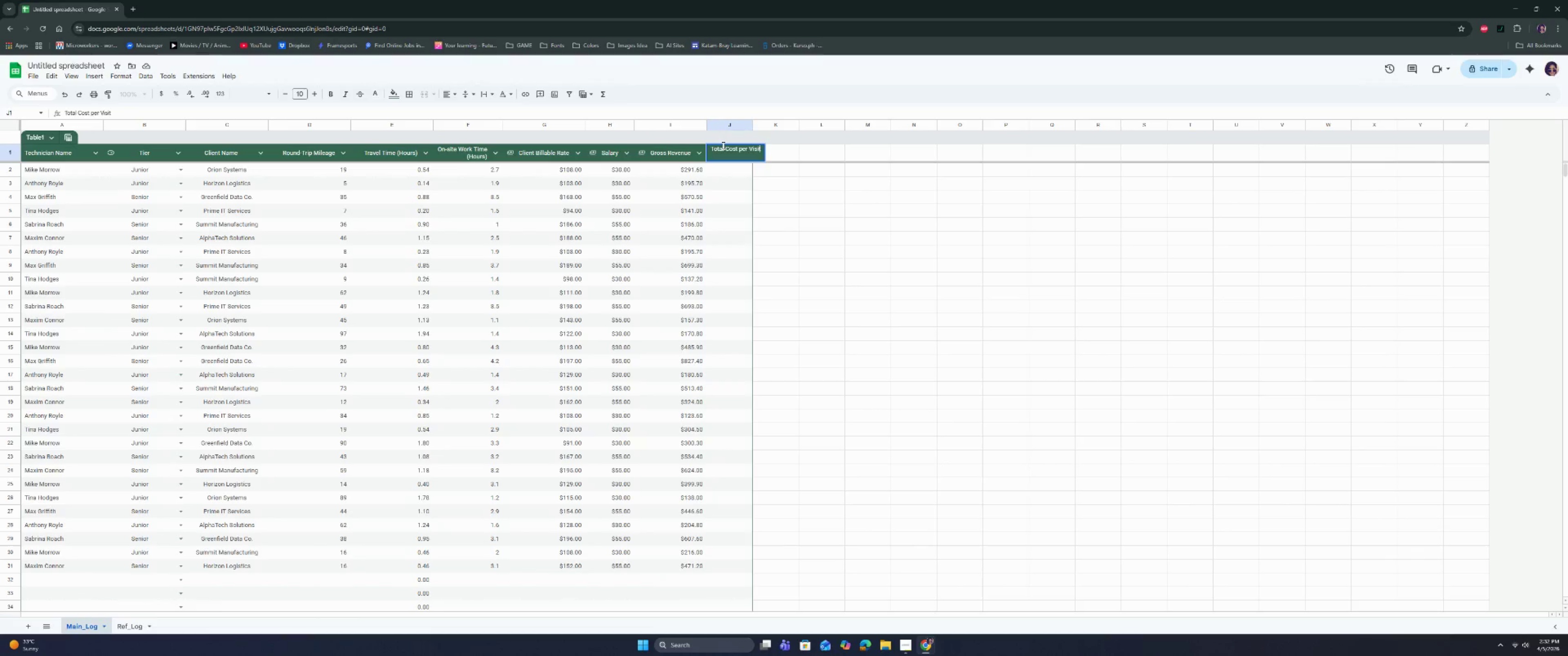 
key(Enter)
 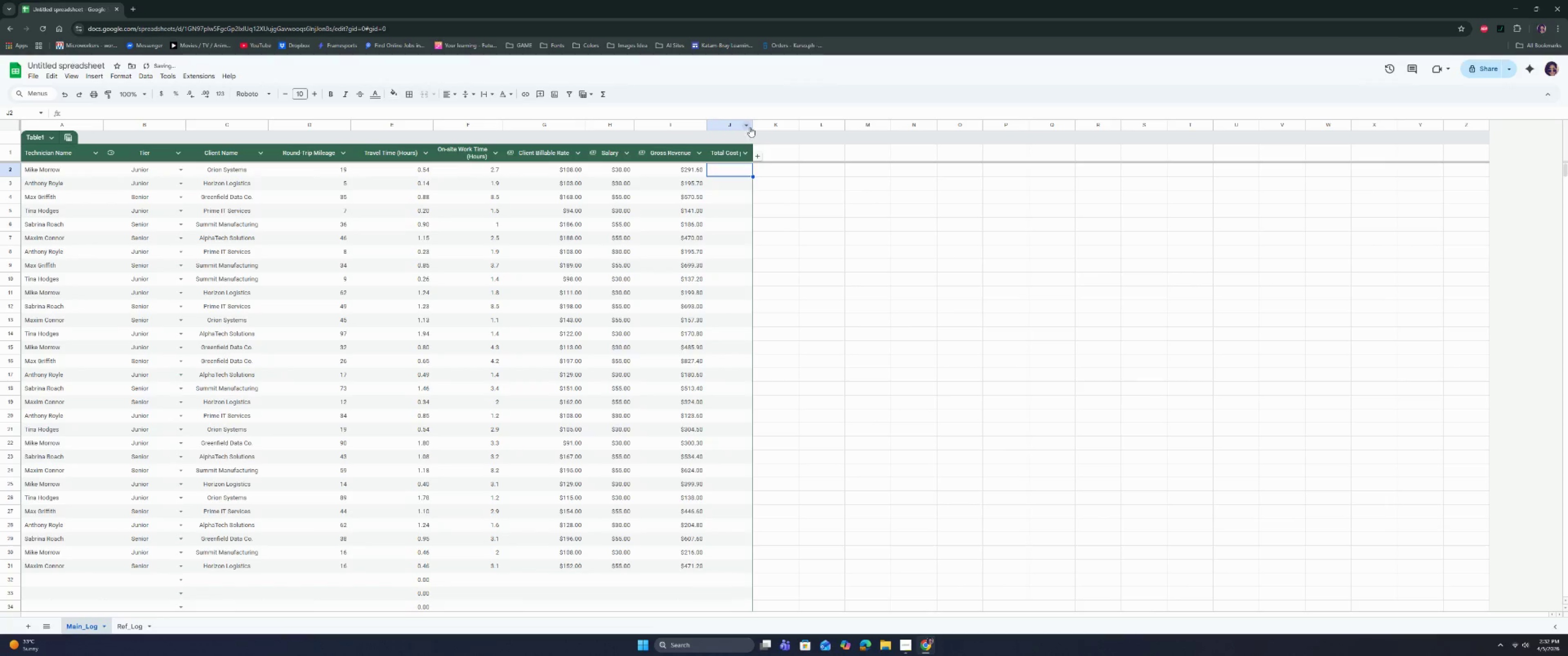 
double_click([752, 124])
 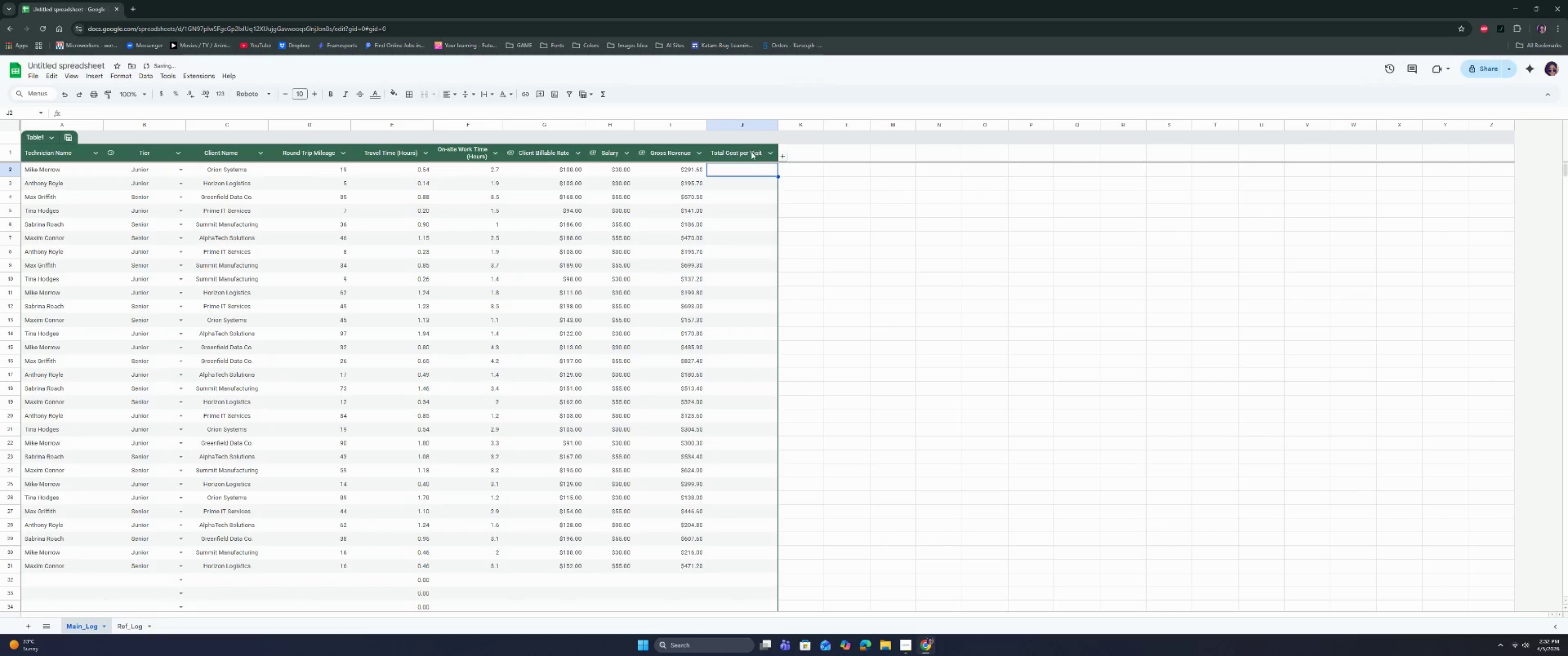 
left_click([748, 153])
 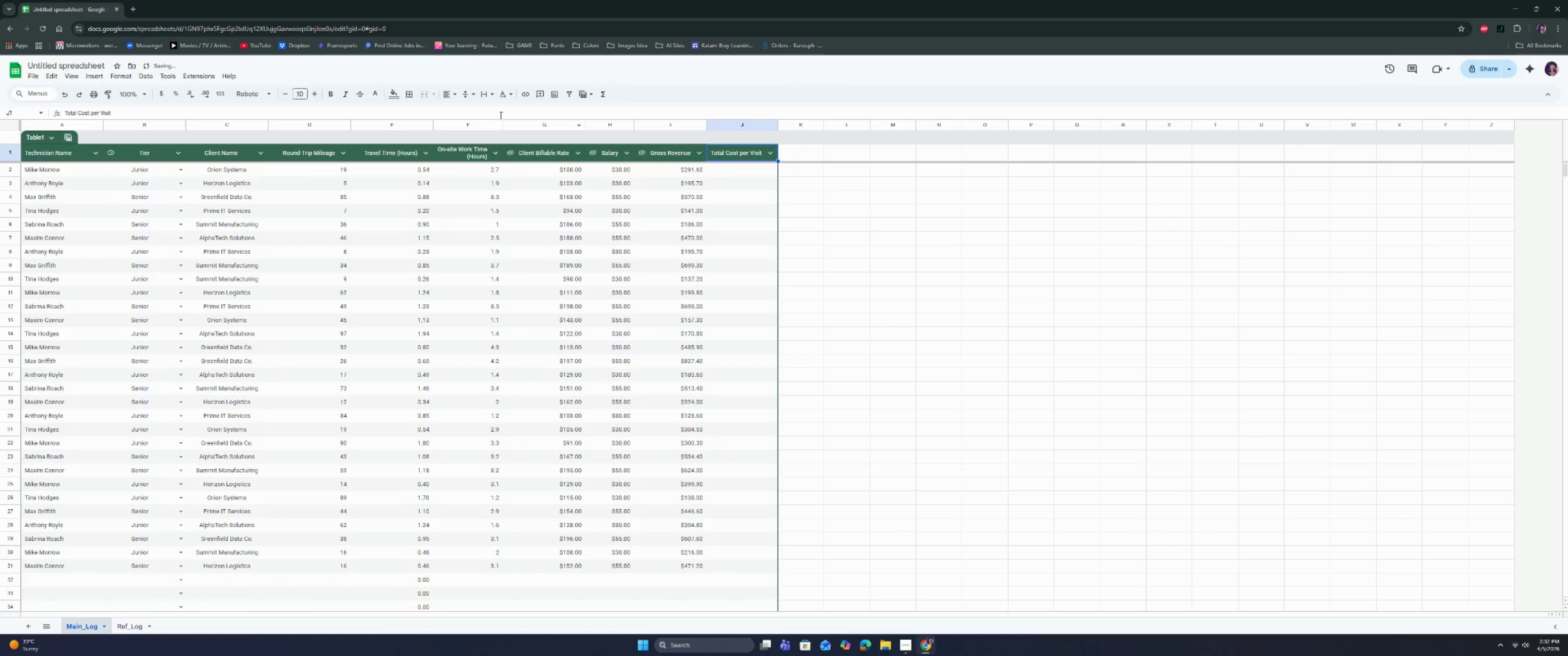 
left_click([469, 97])
 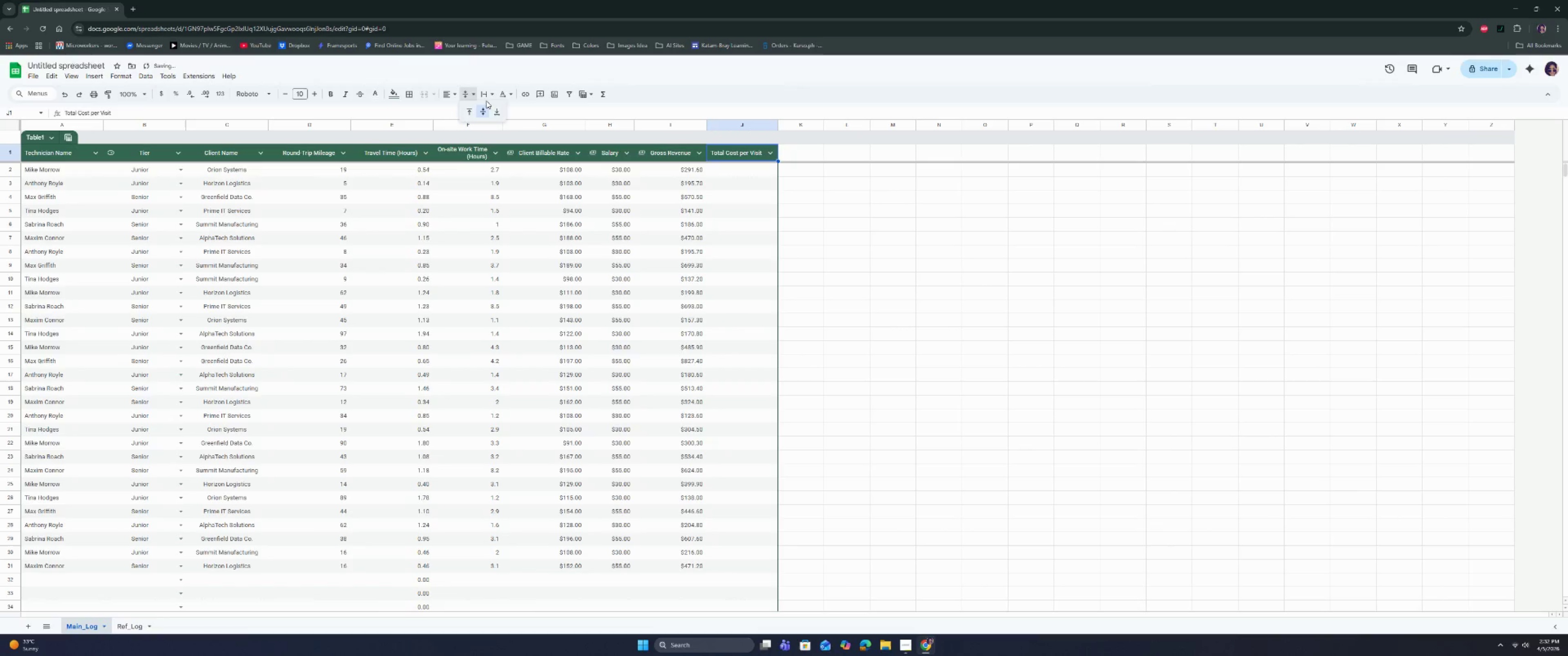 
left_click([486, 97])
 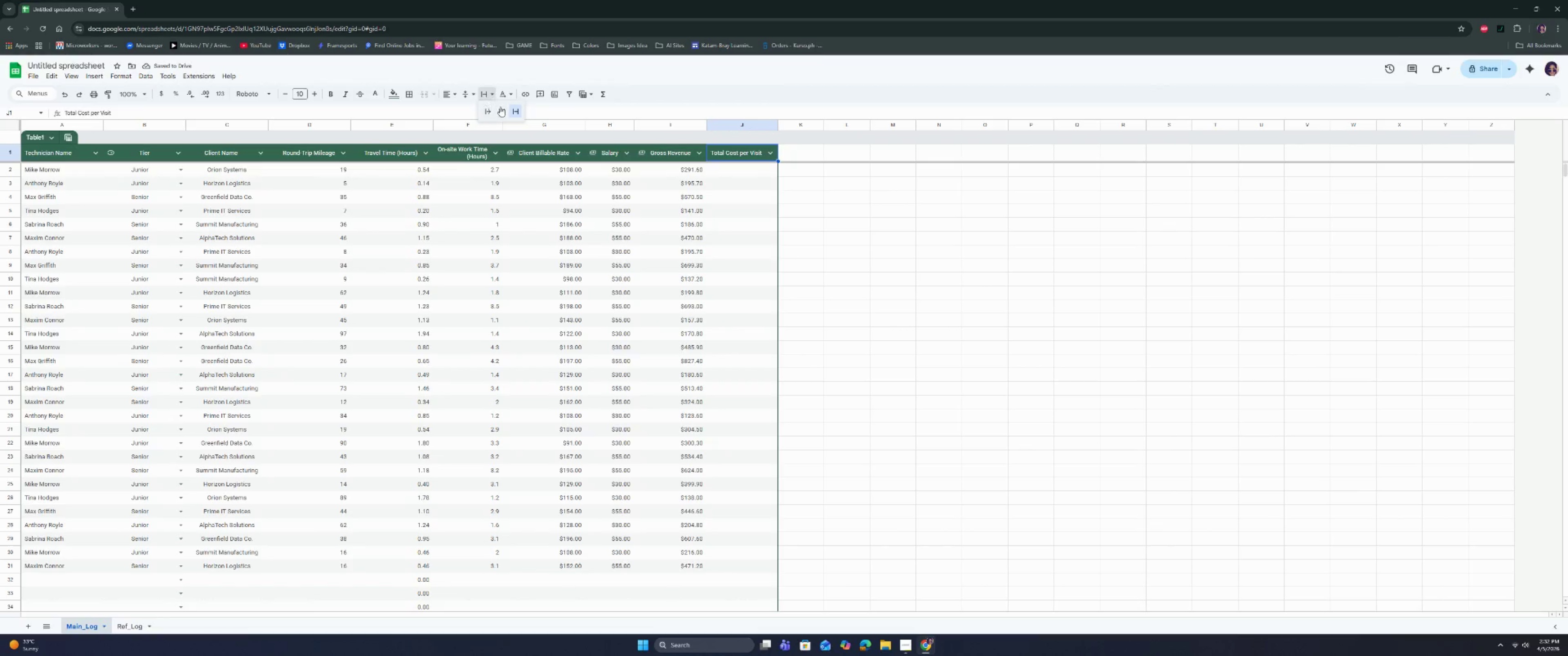 
left_click([500, 107])
 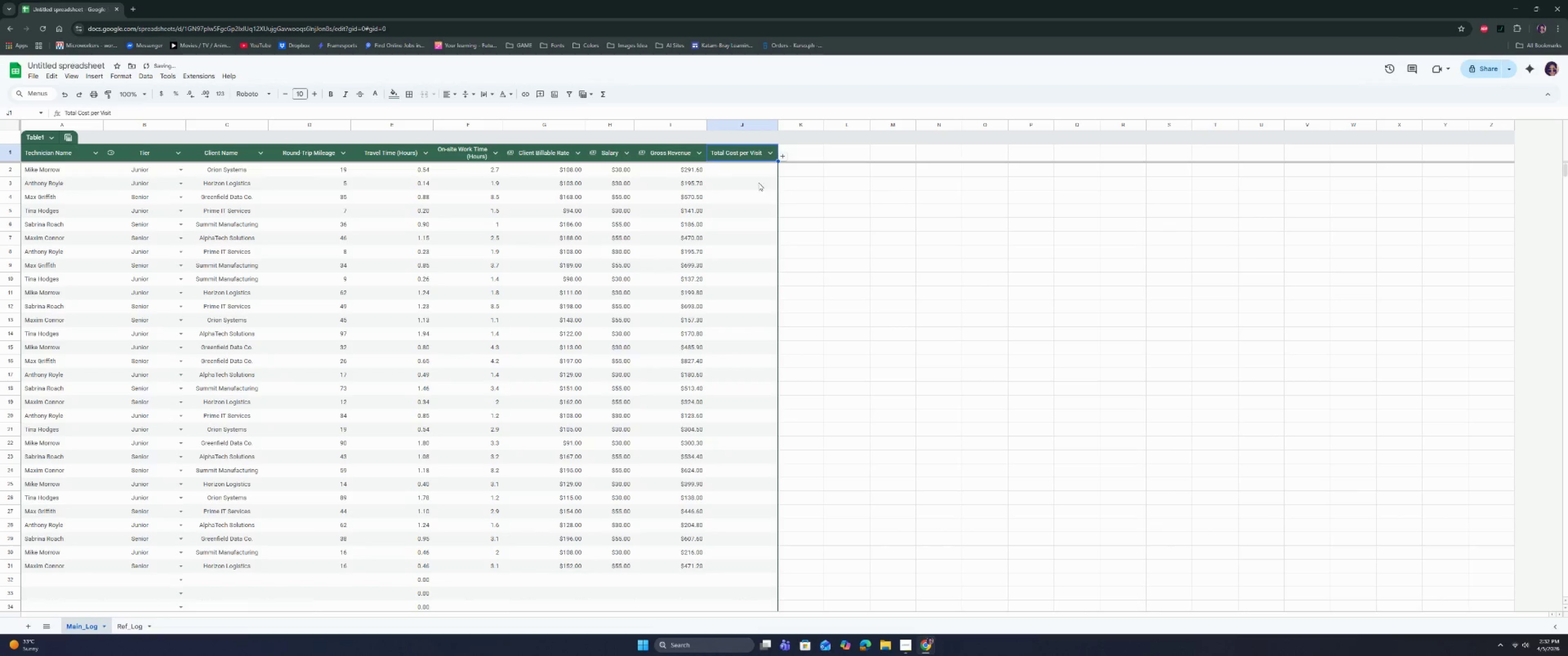 
left_click([743, 157])
 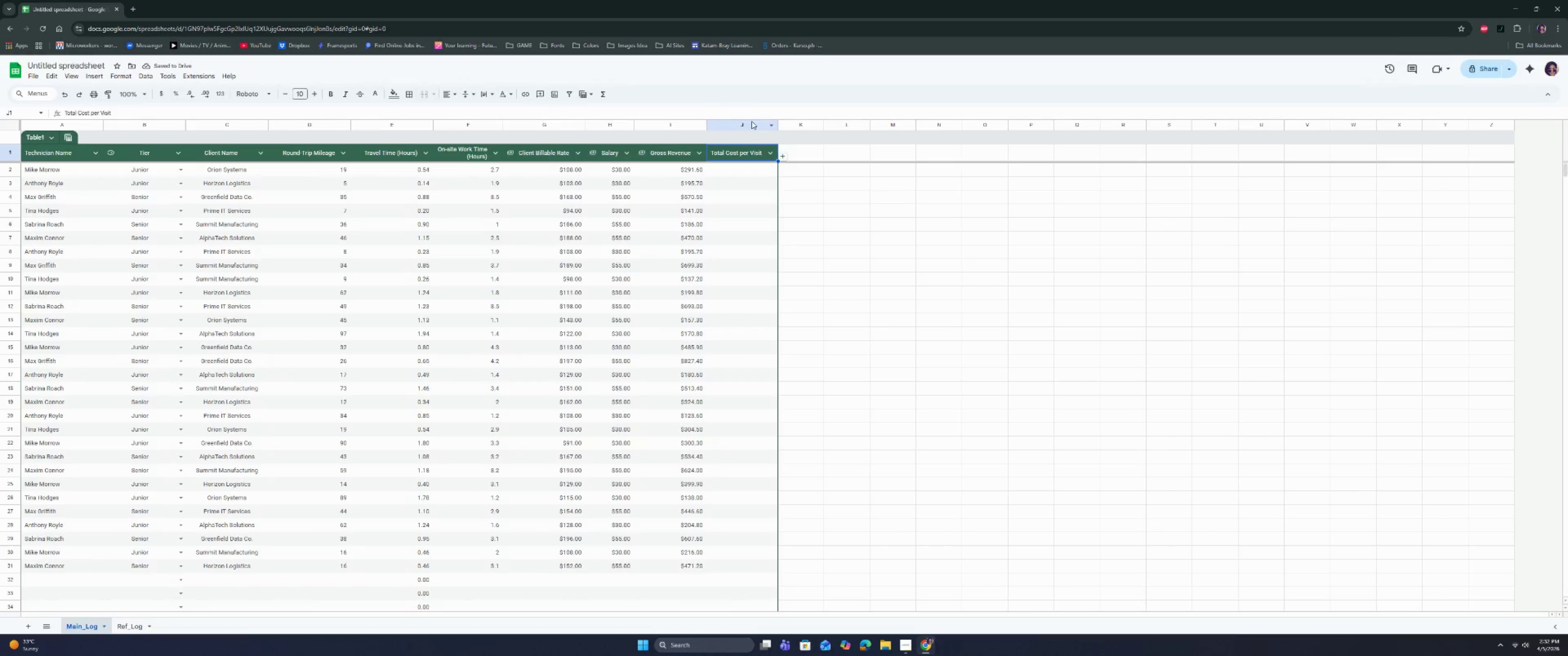 
left_click_drag(start_coordinate=[777, 125], to_coordinate=[764, 126])
 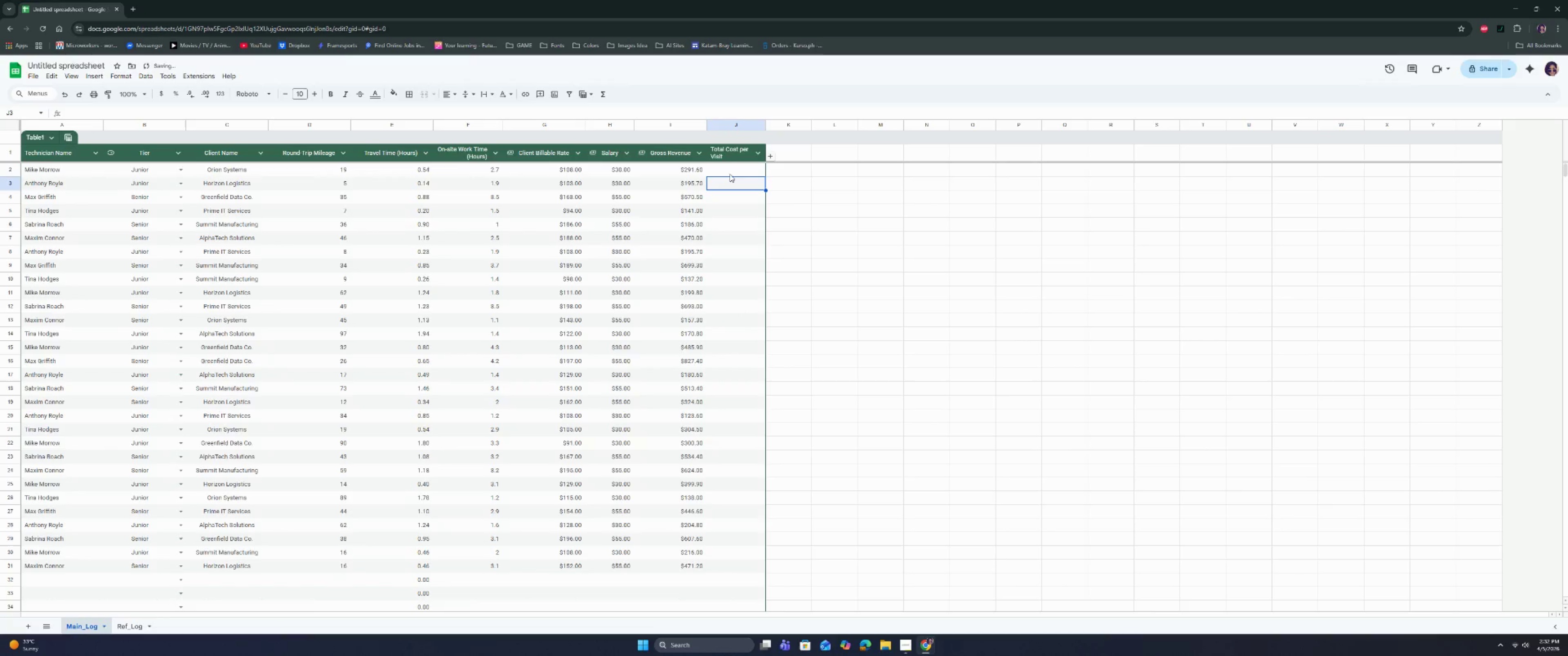 
left_click([734, 165])
 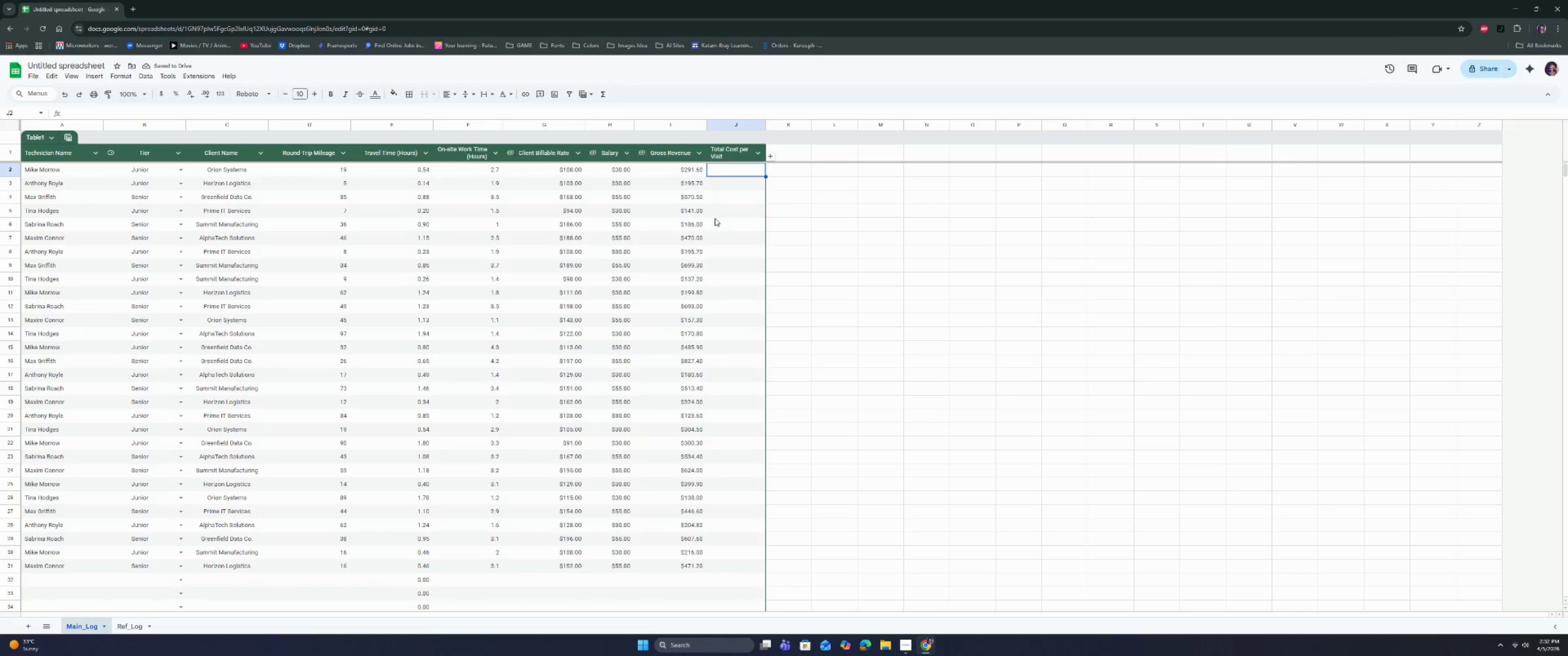 
scroll: coordinate [729, 227], scroll_direction: up, amount: 3.0
 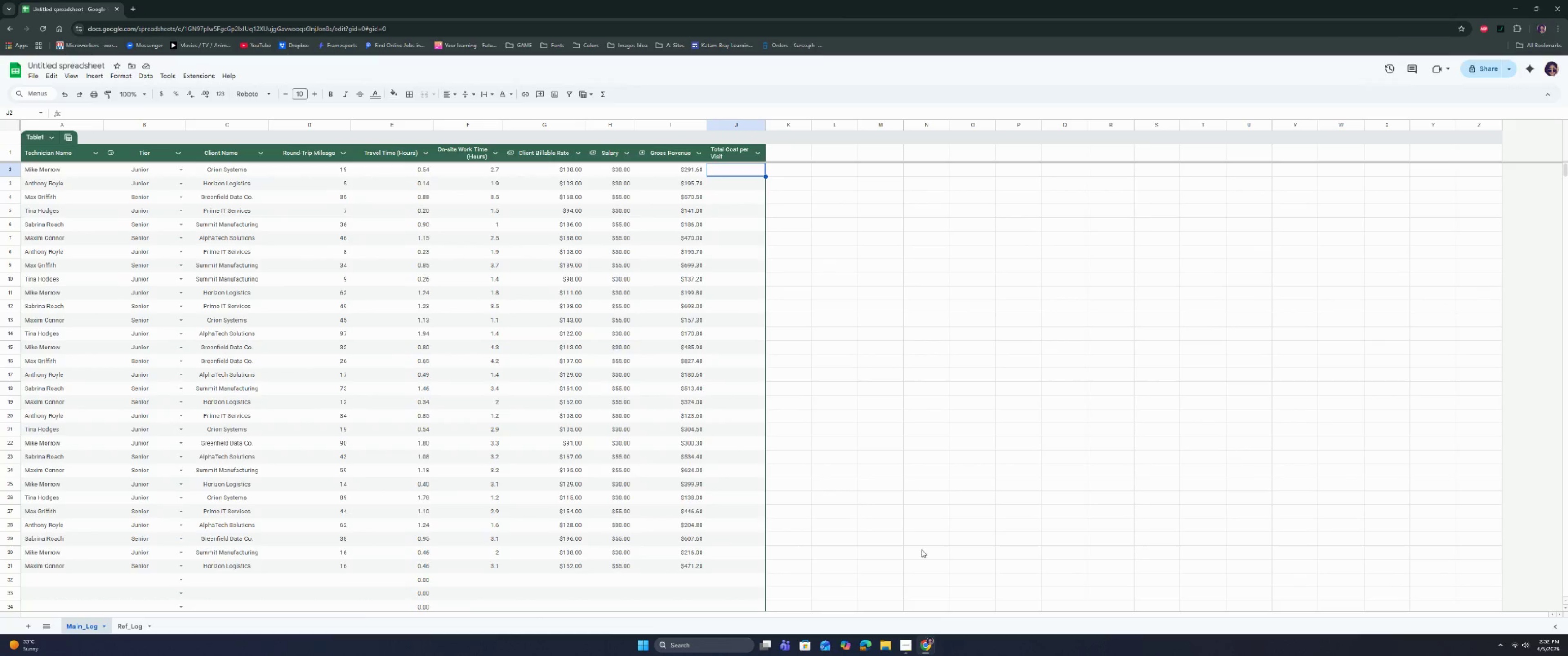 
left_click([902, 639])